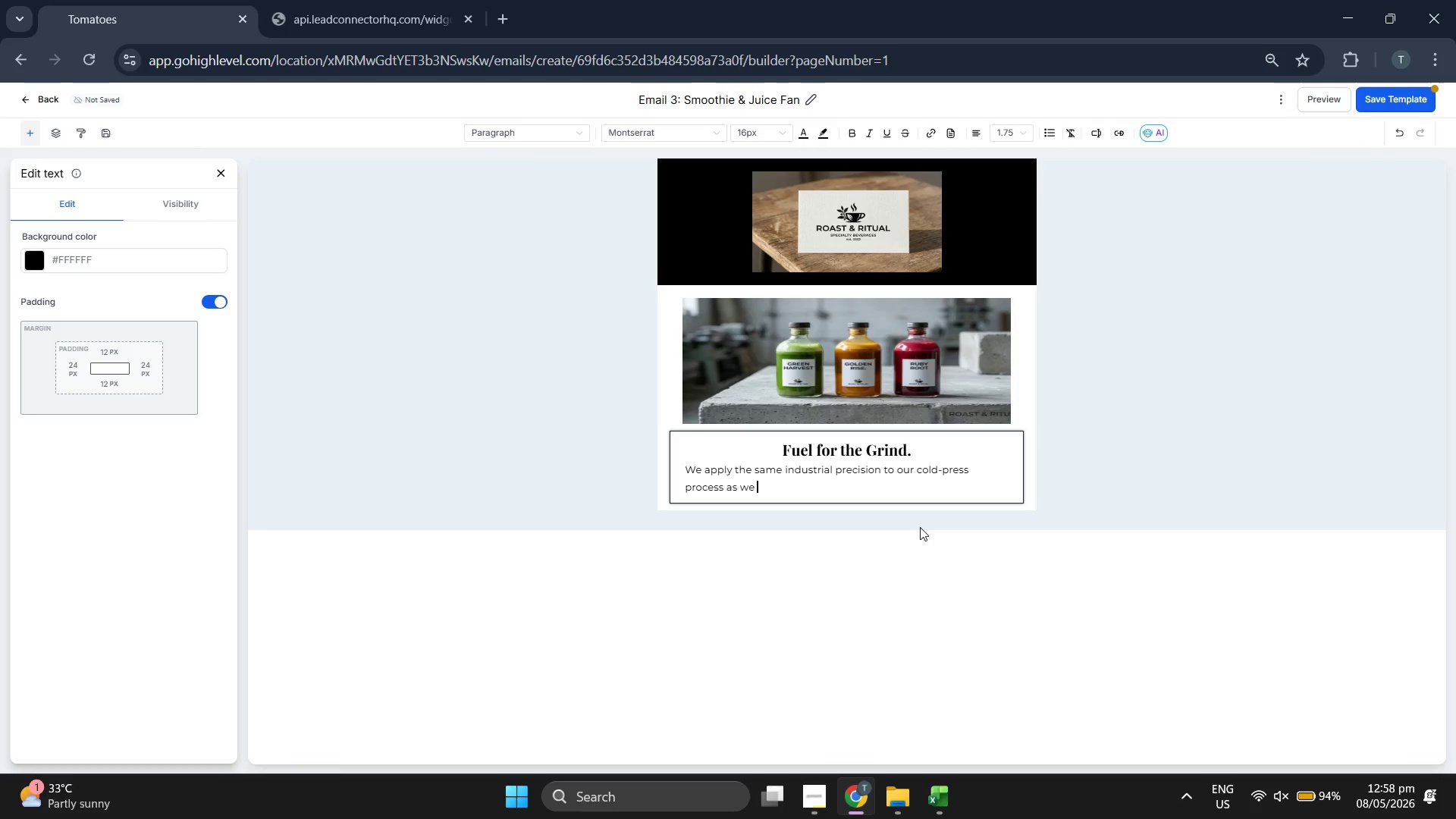 
type(do our co)
 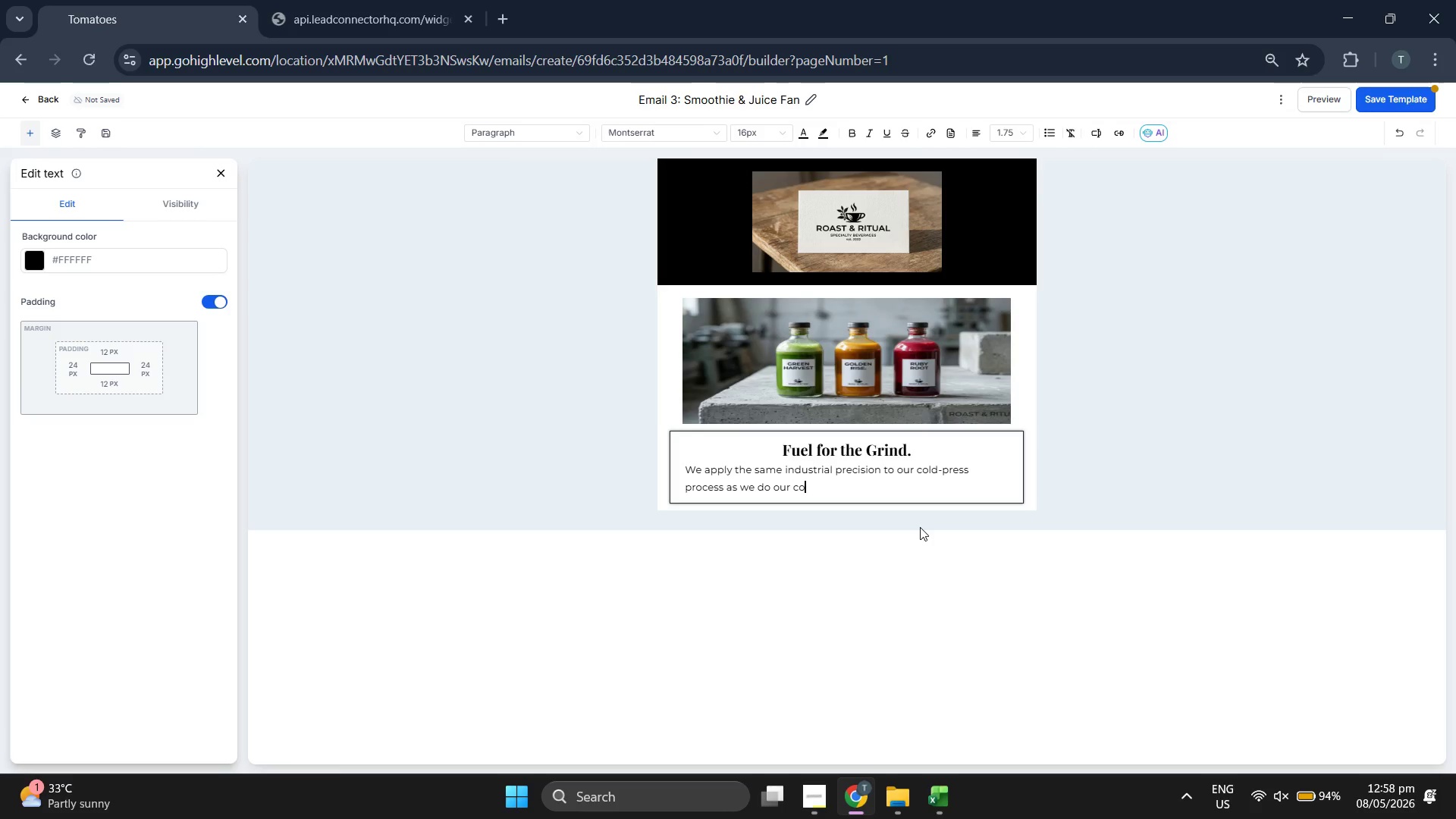 
type(ffee. No added heat, no)
 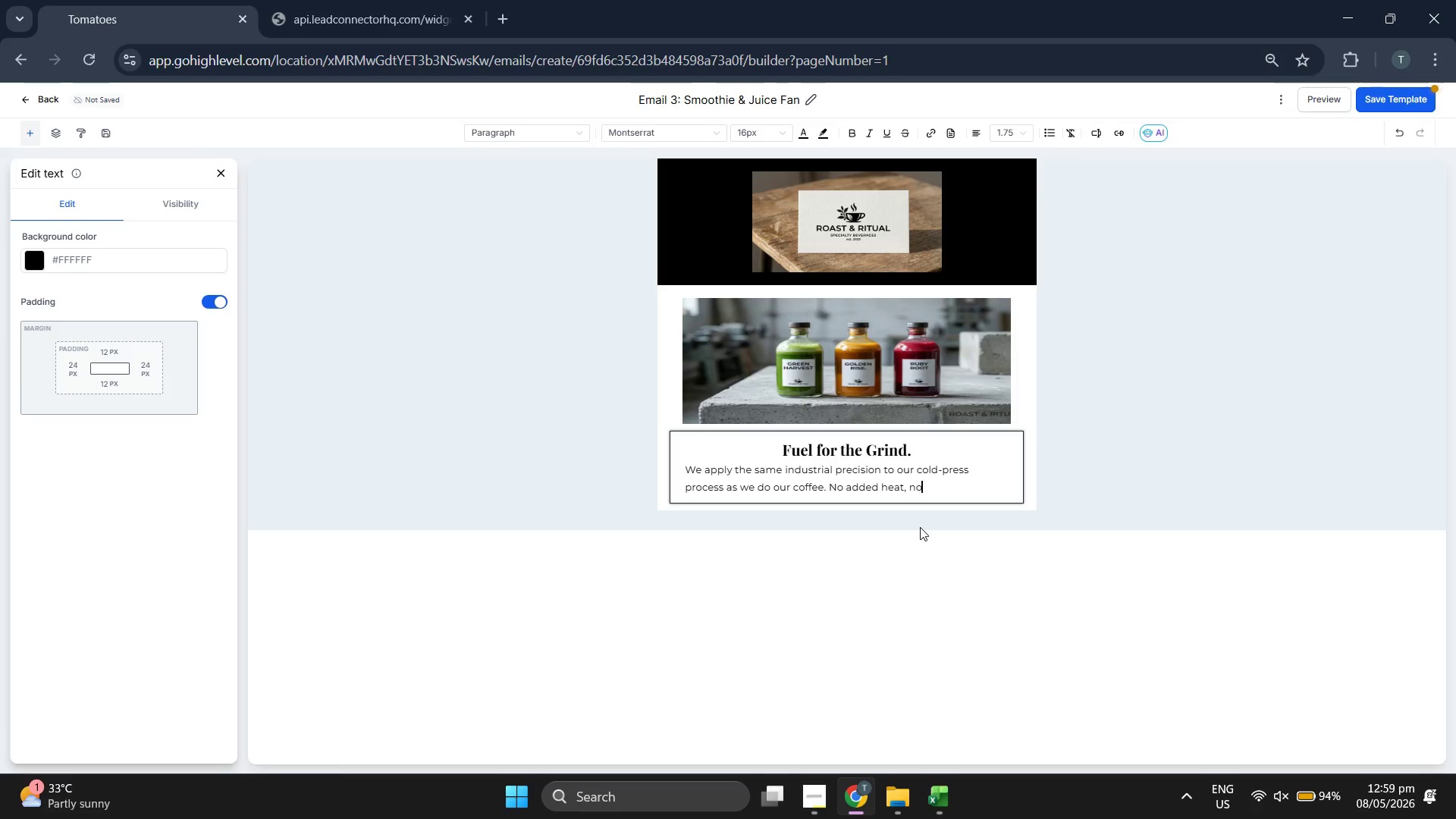 
type( oxidation )
key(Backspace)
type(. Just the )
 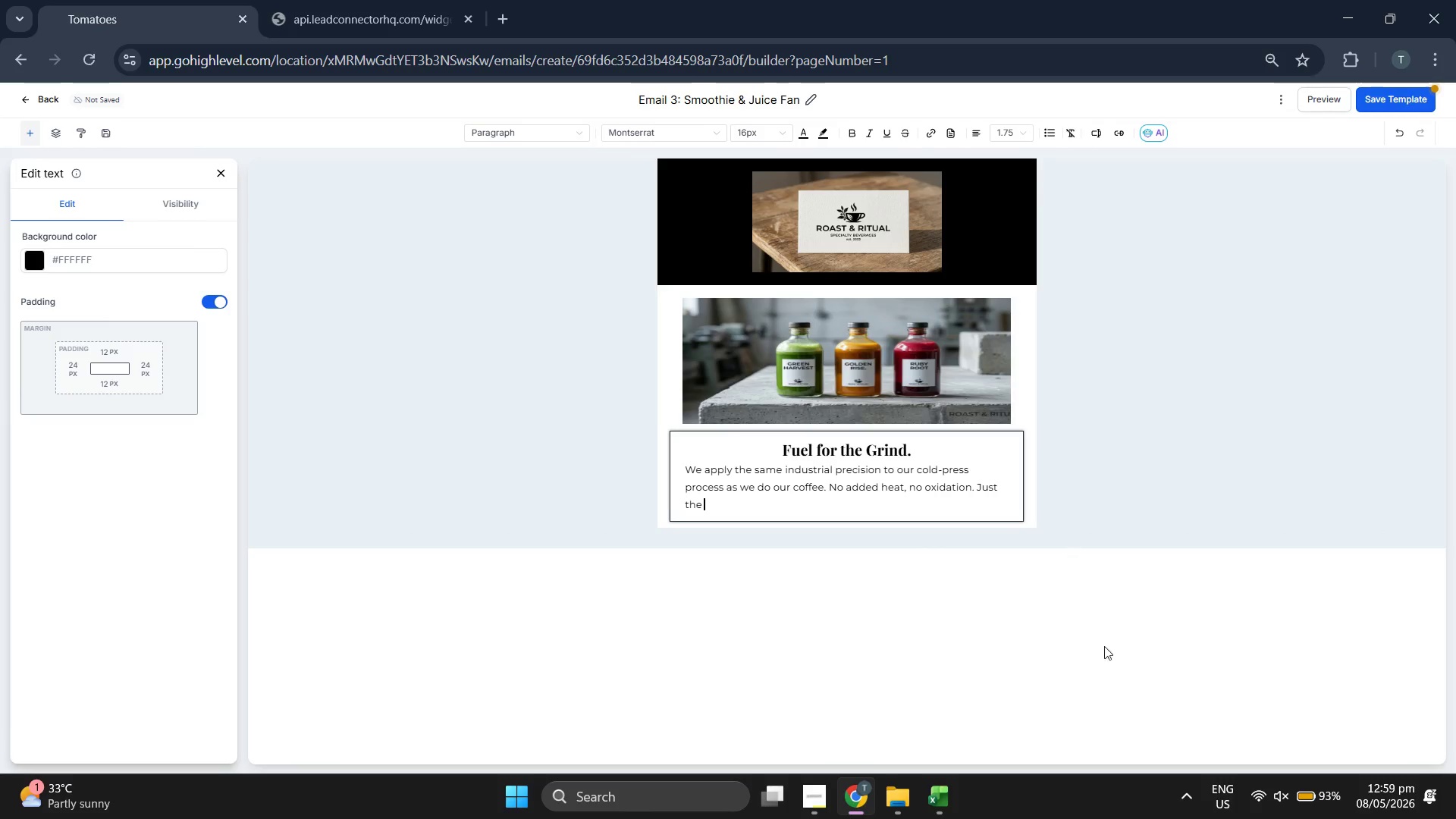 
type(raw )
 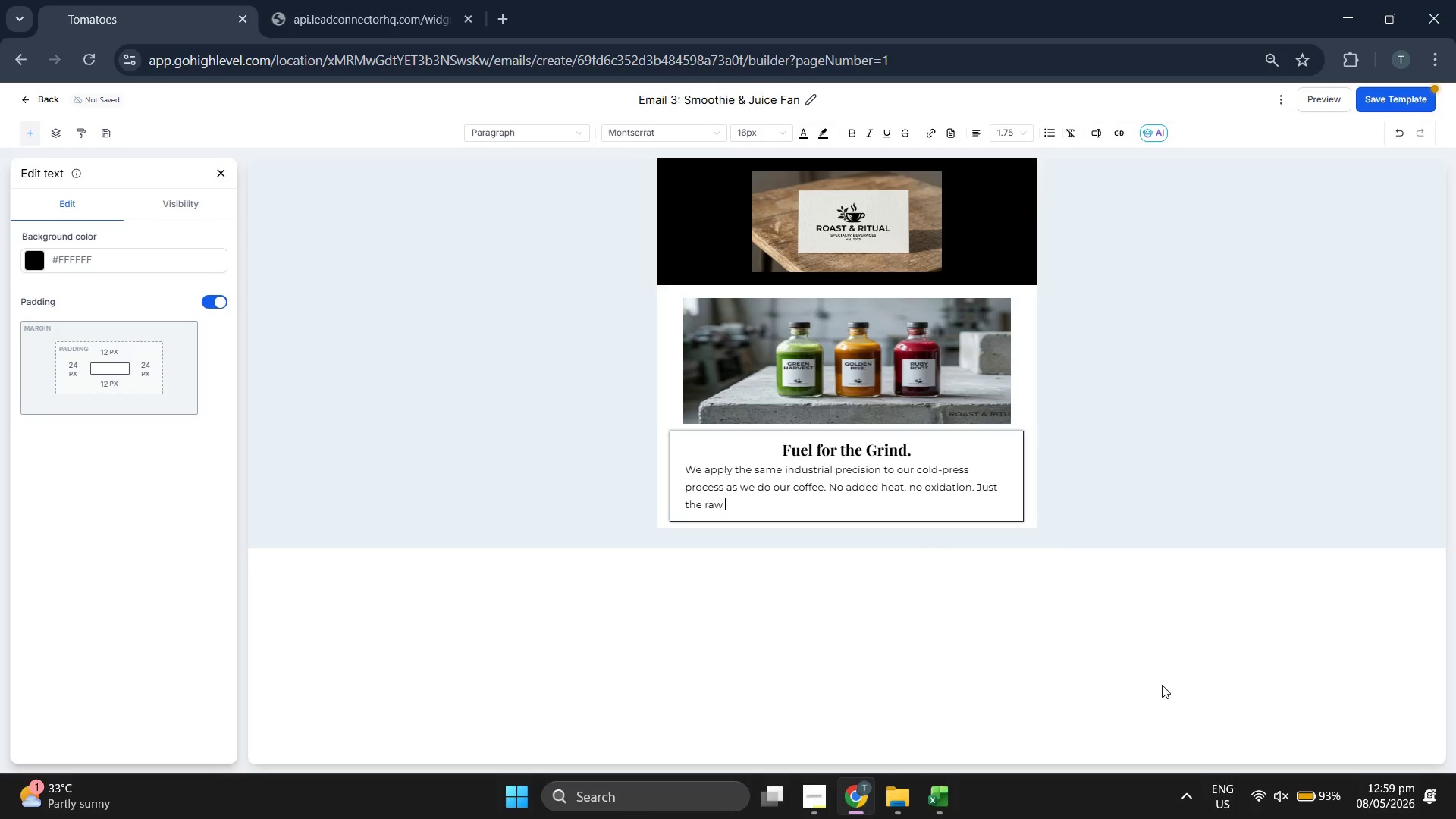 
type(nutrients of )
 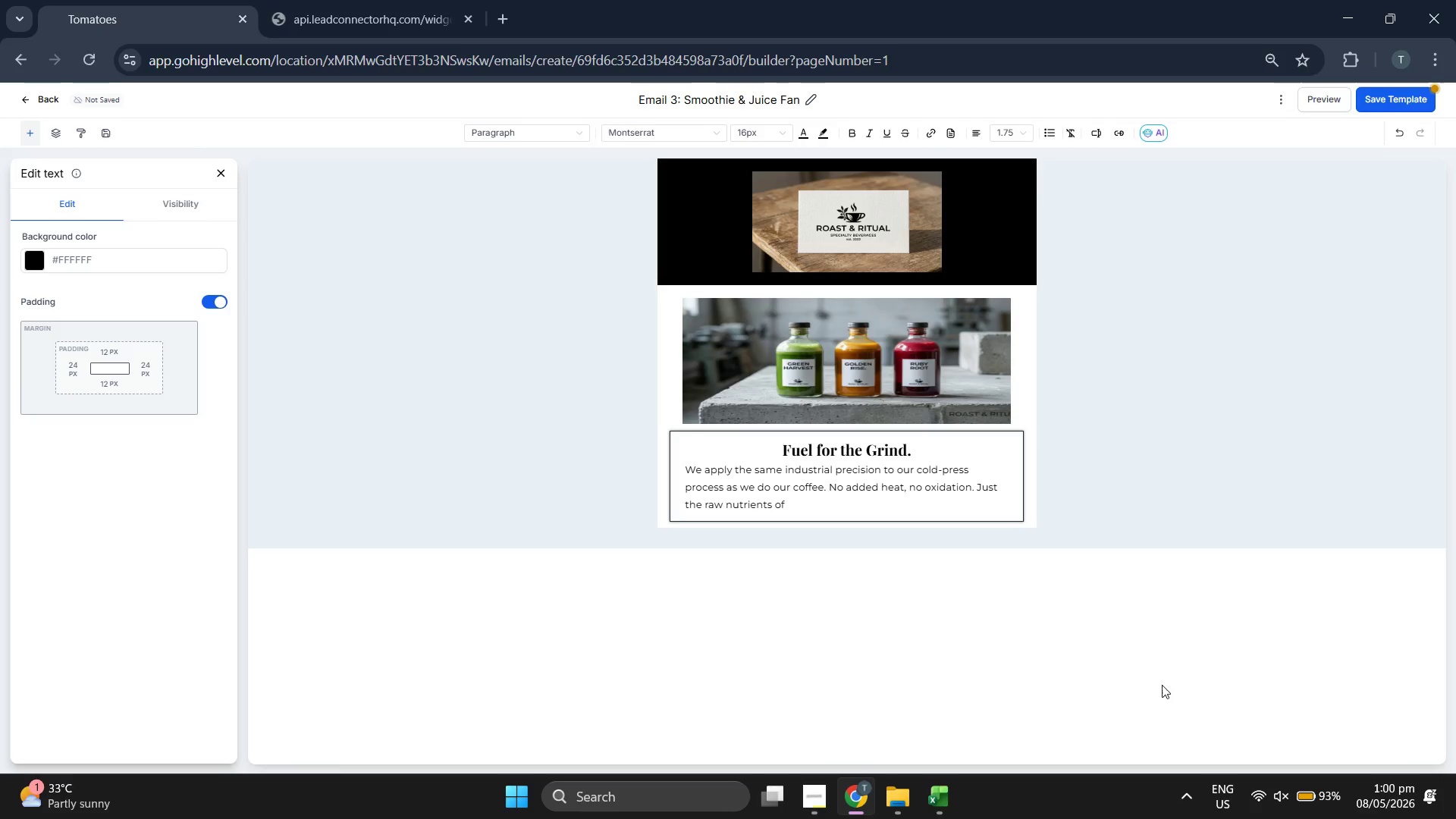 
type(seasonal )
 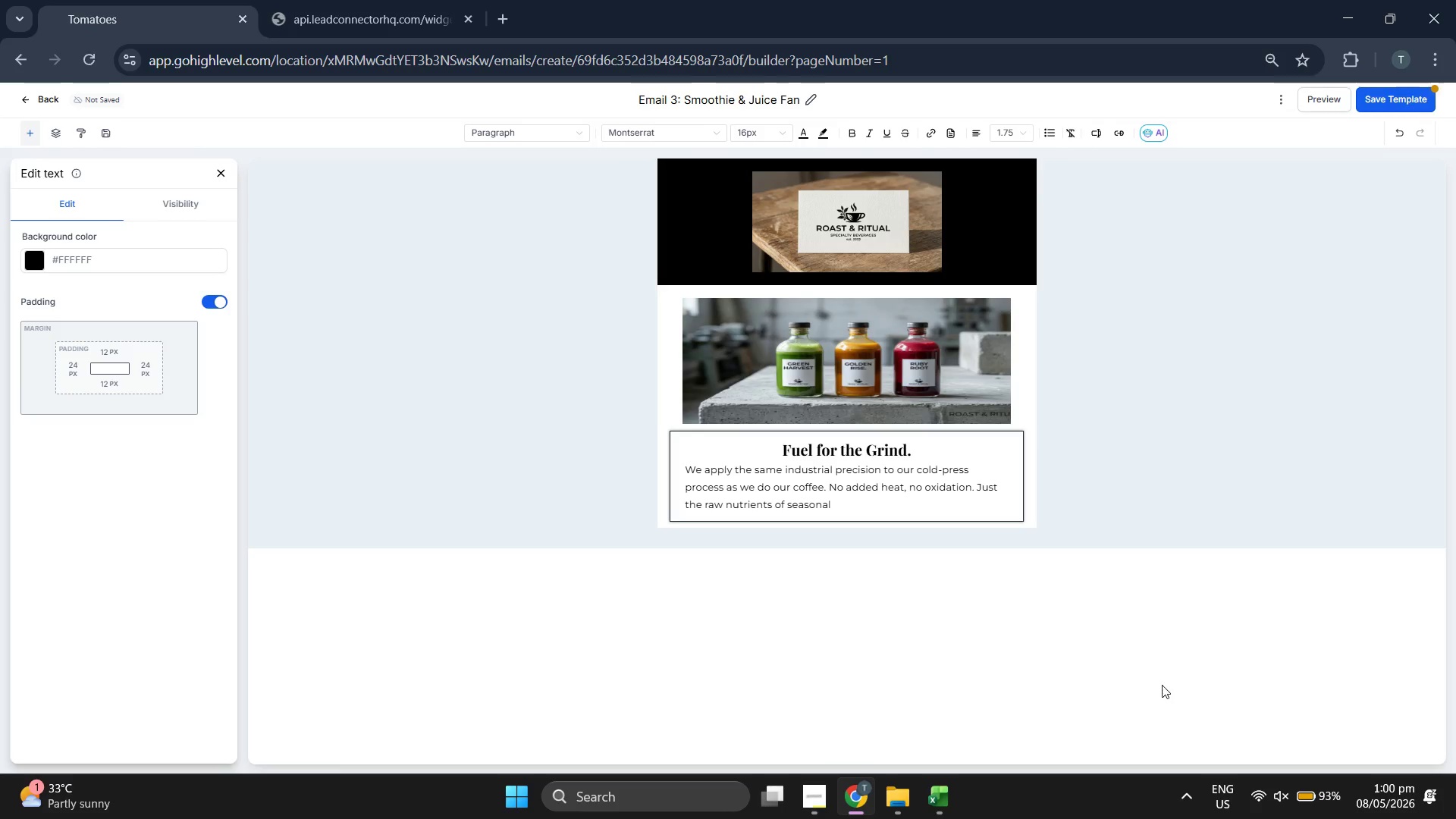 
type(greens and roots.)
 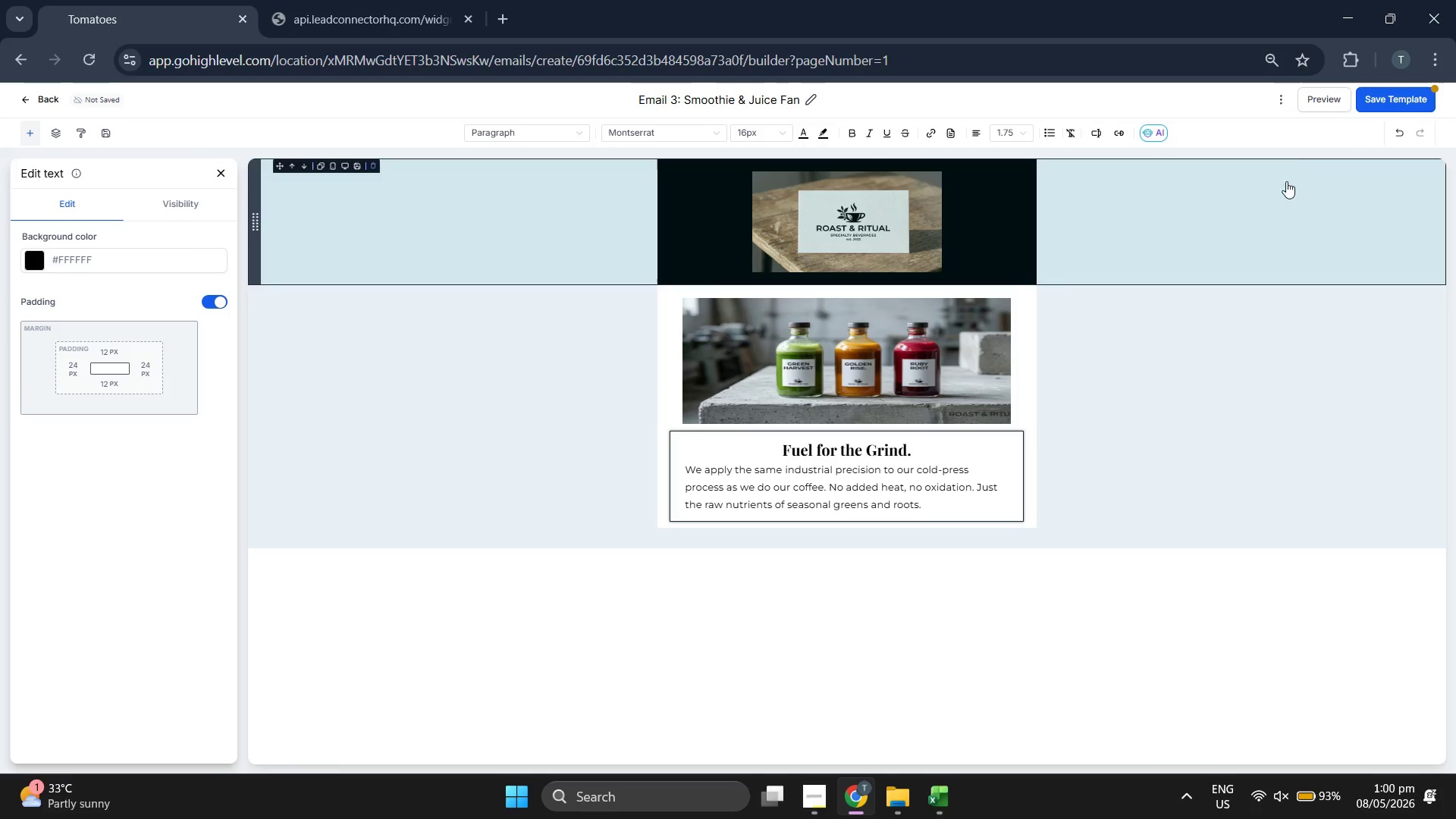 
left_click([1379, 103])
 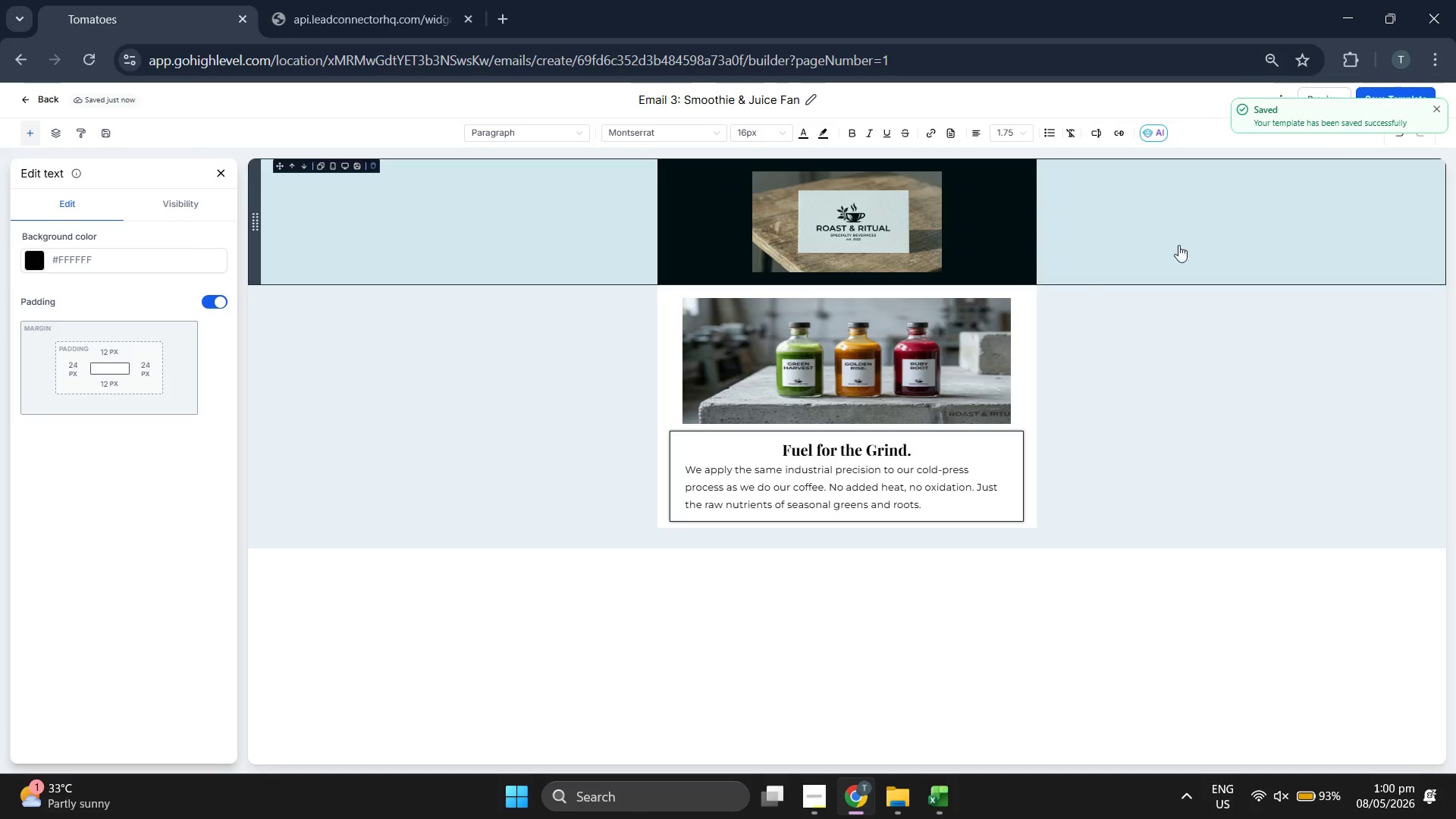 
left_click([880, 331])
 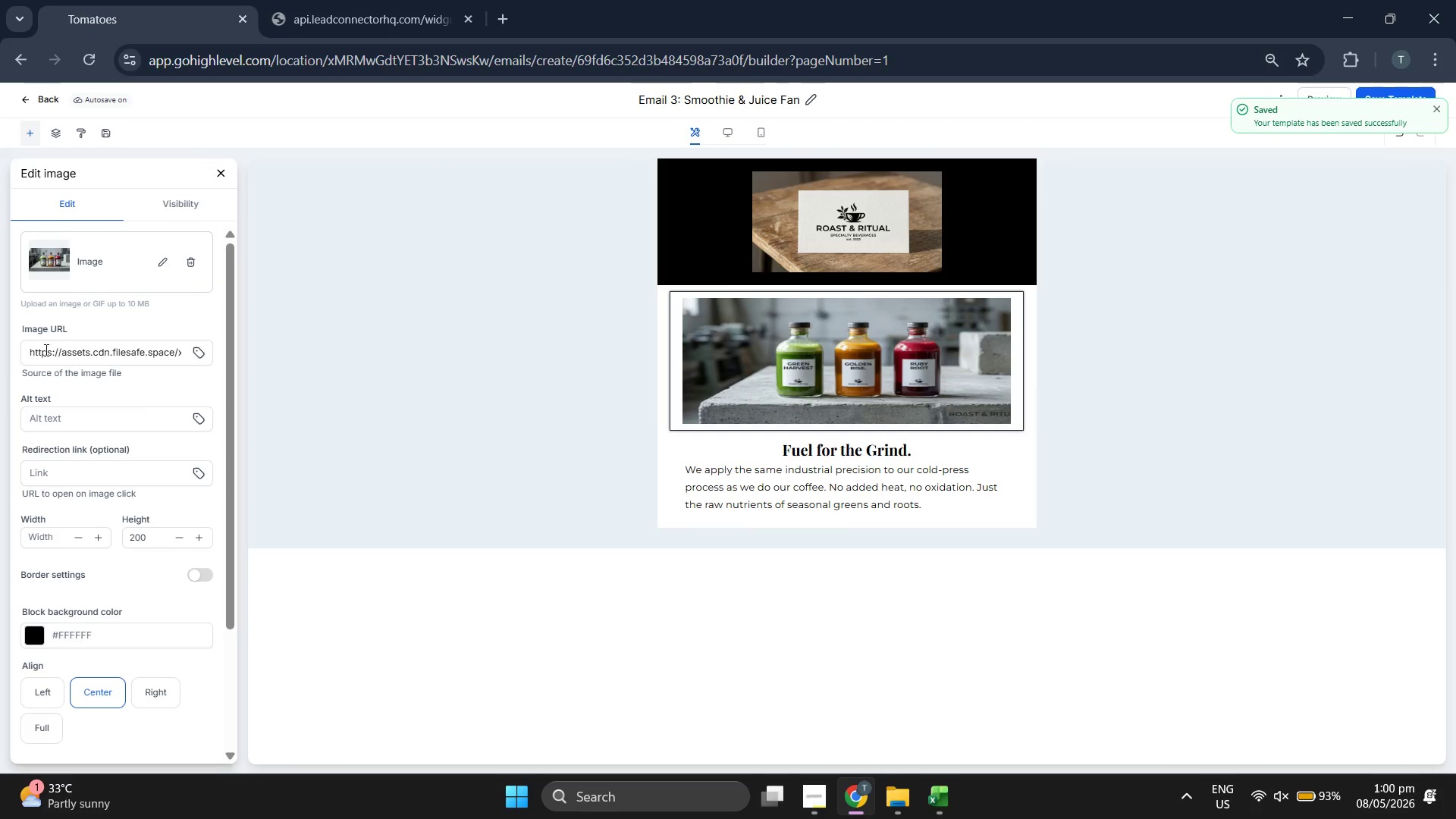 
scroll: coordinate [82, 557], scroll_direction: down, amount: 3.0
 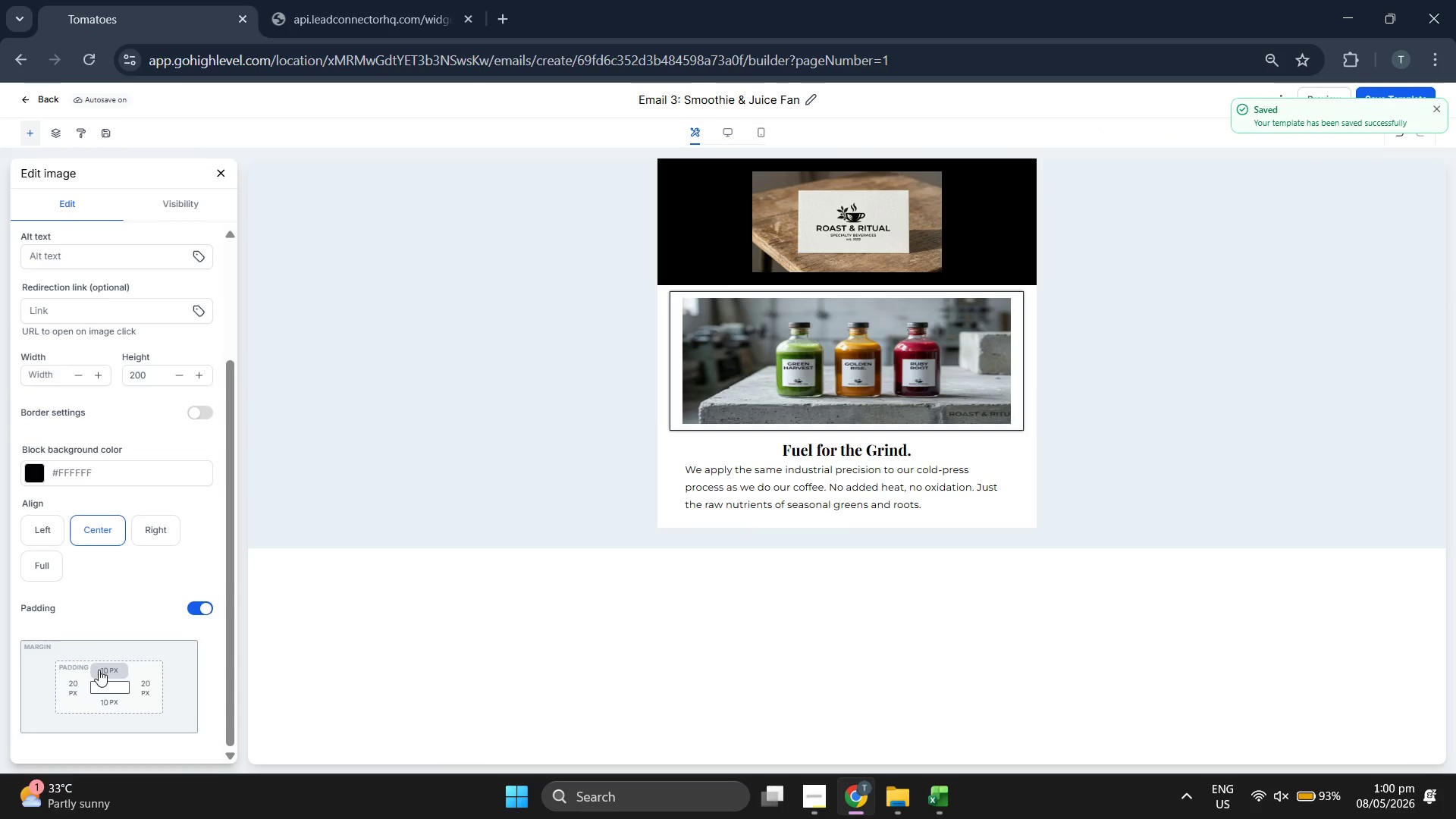 
left_click([101, 674])
 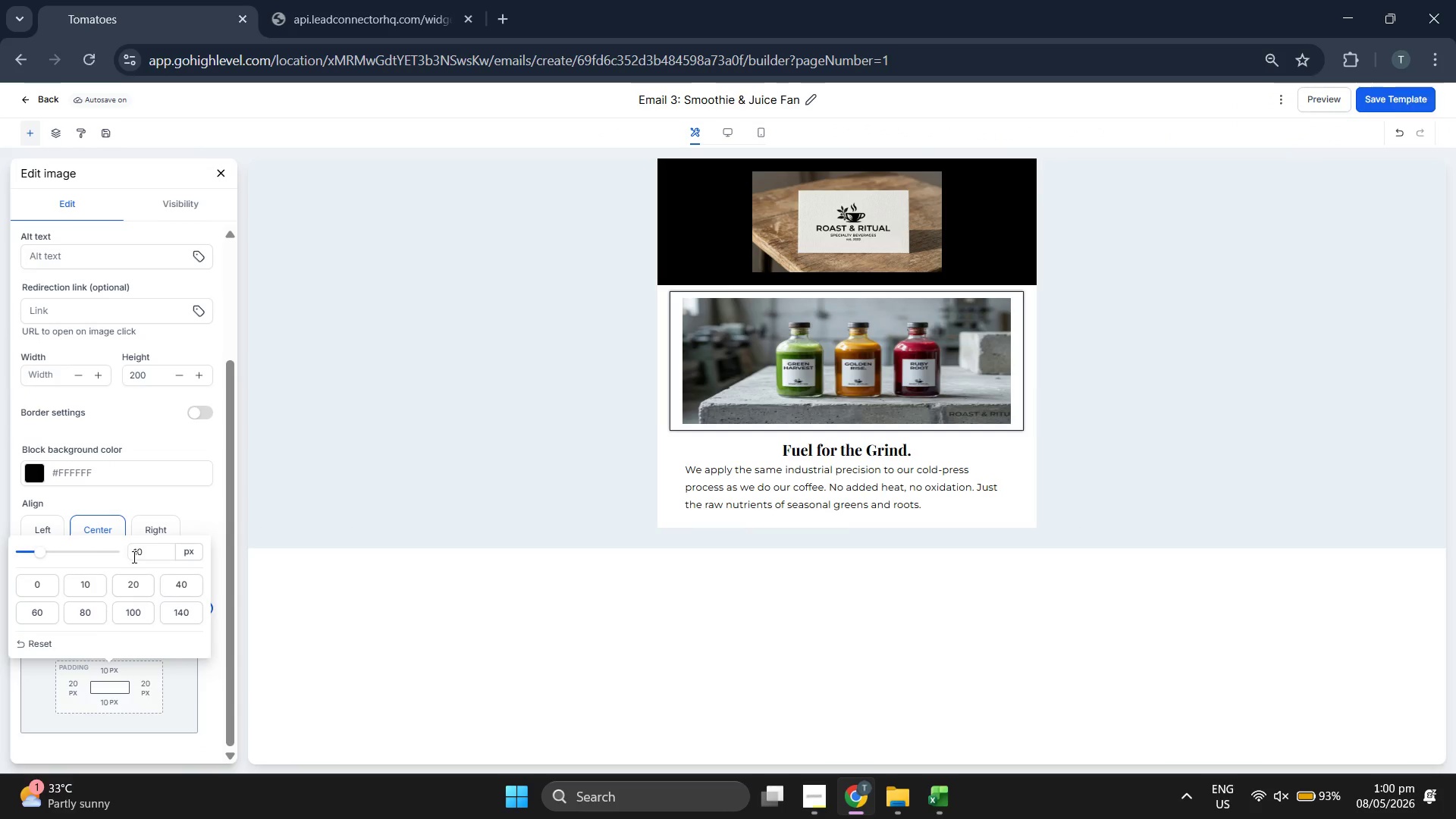 
double_click([133, 554])
 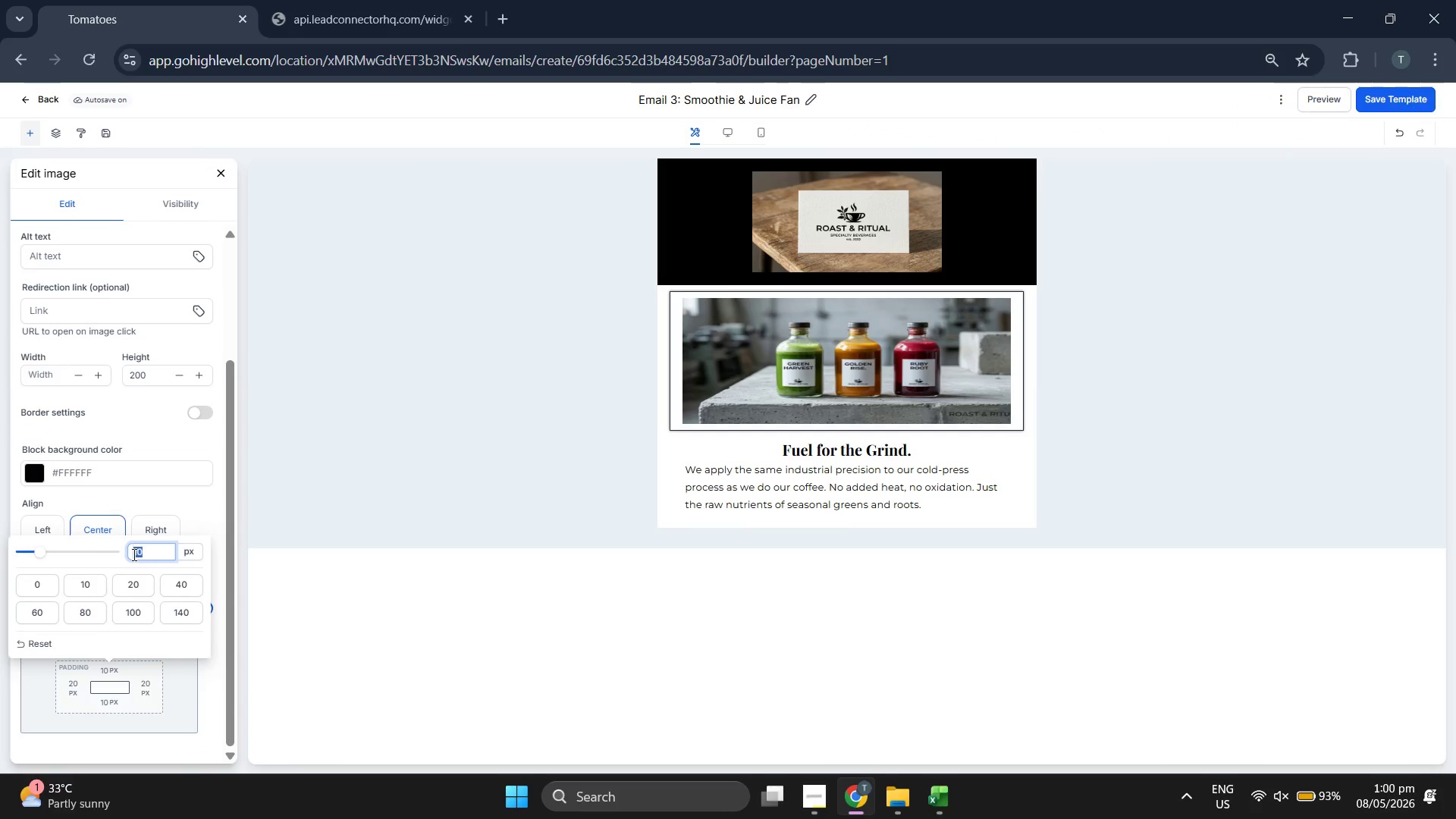 
key(5)
 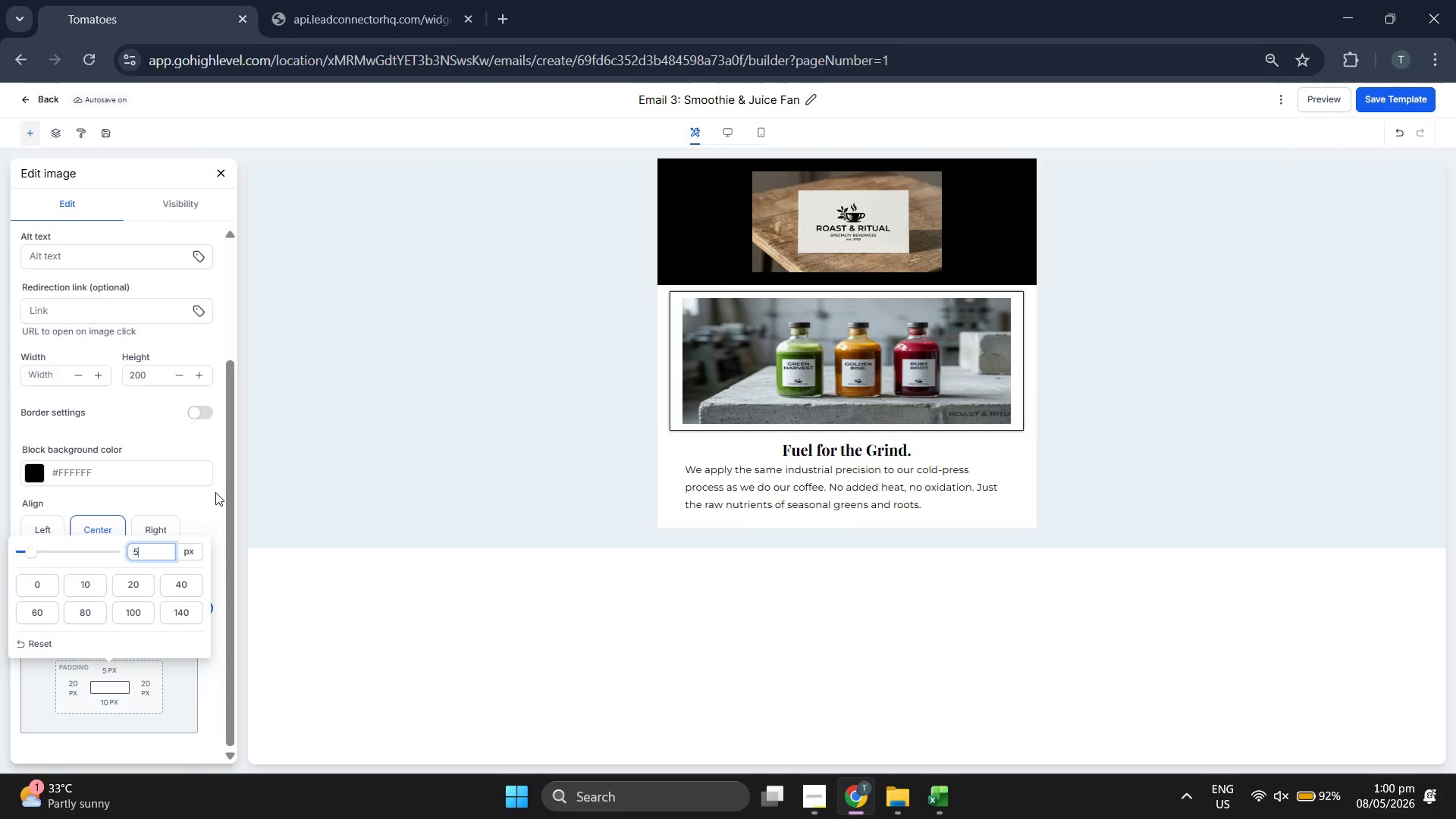 
left_click([215, 499])
 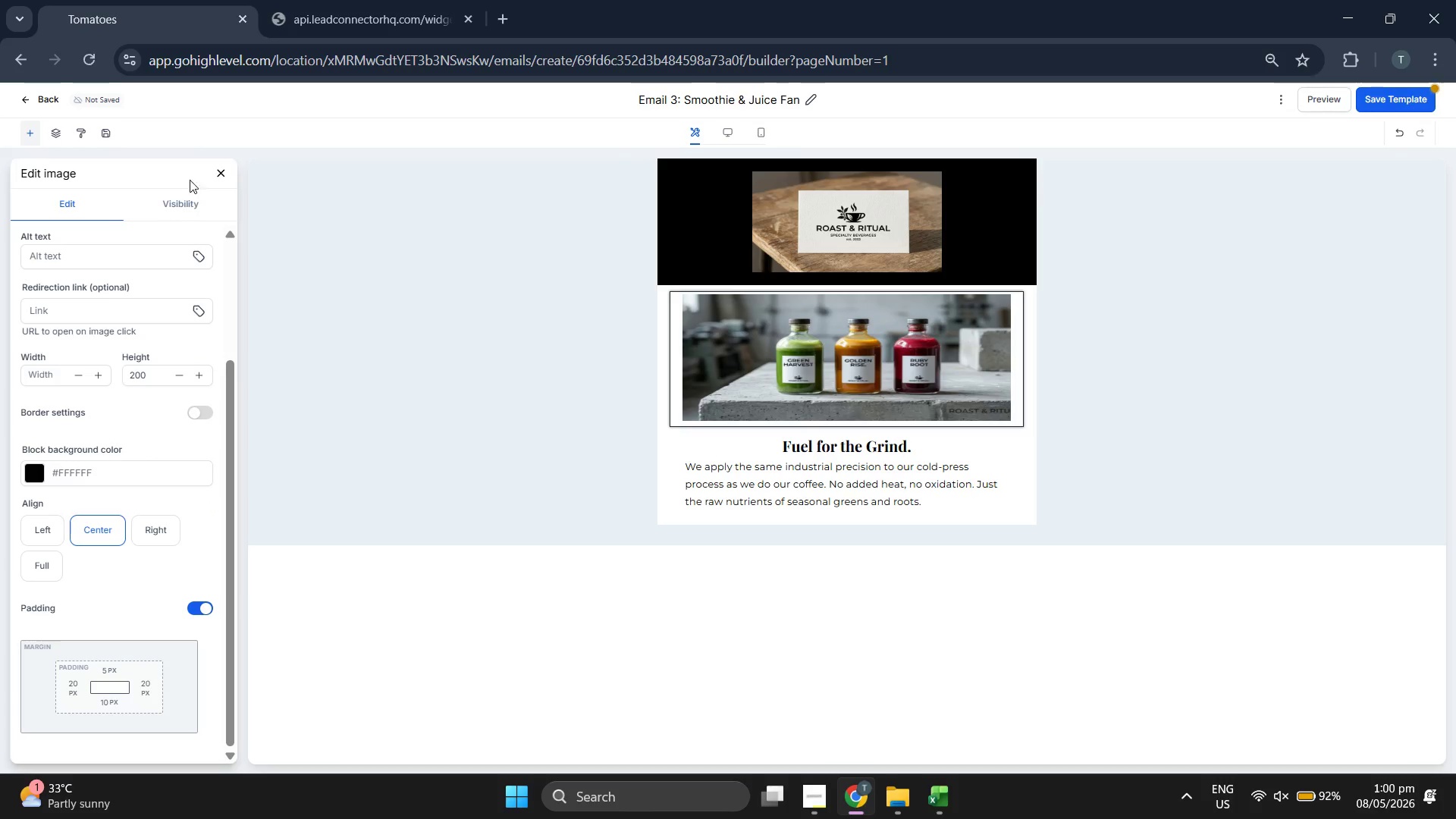 
left_click([216, 174])
 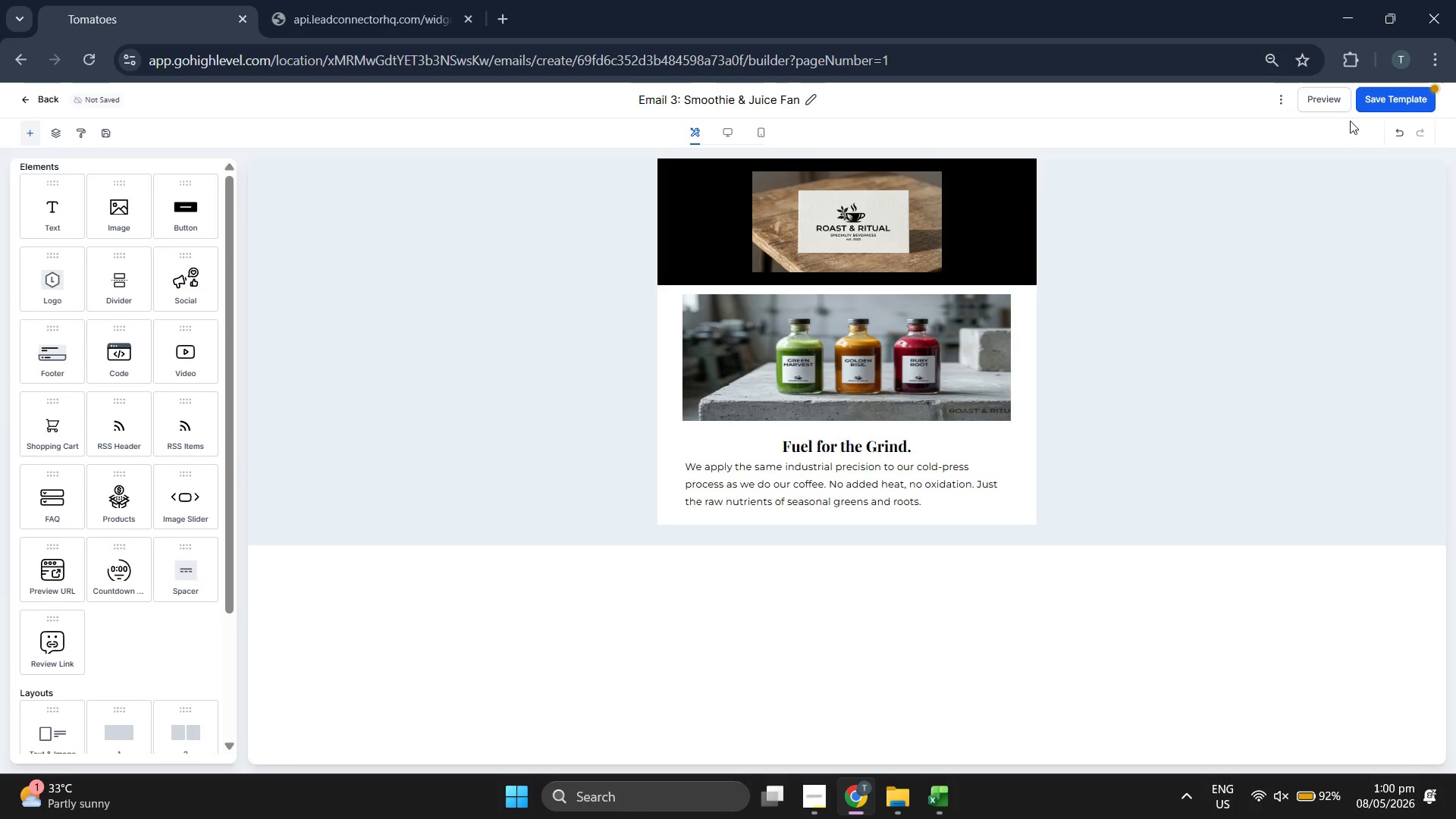 
left_click([1392, 103])
 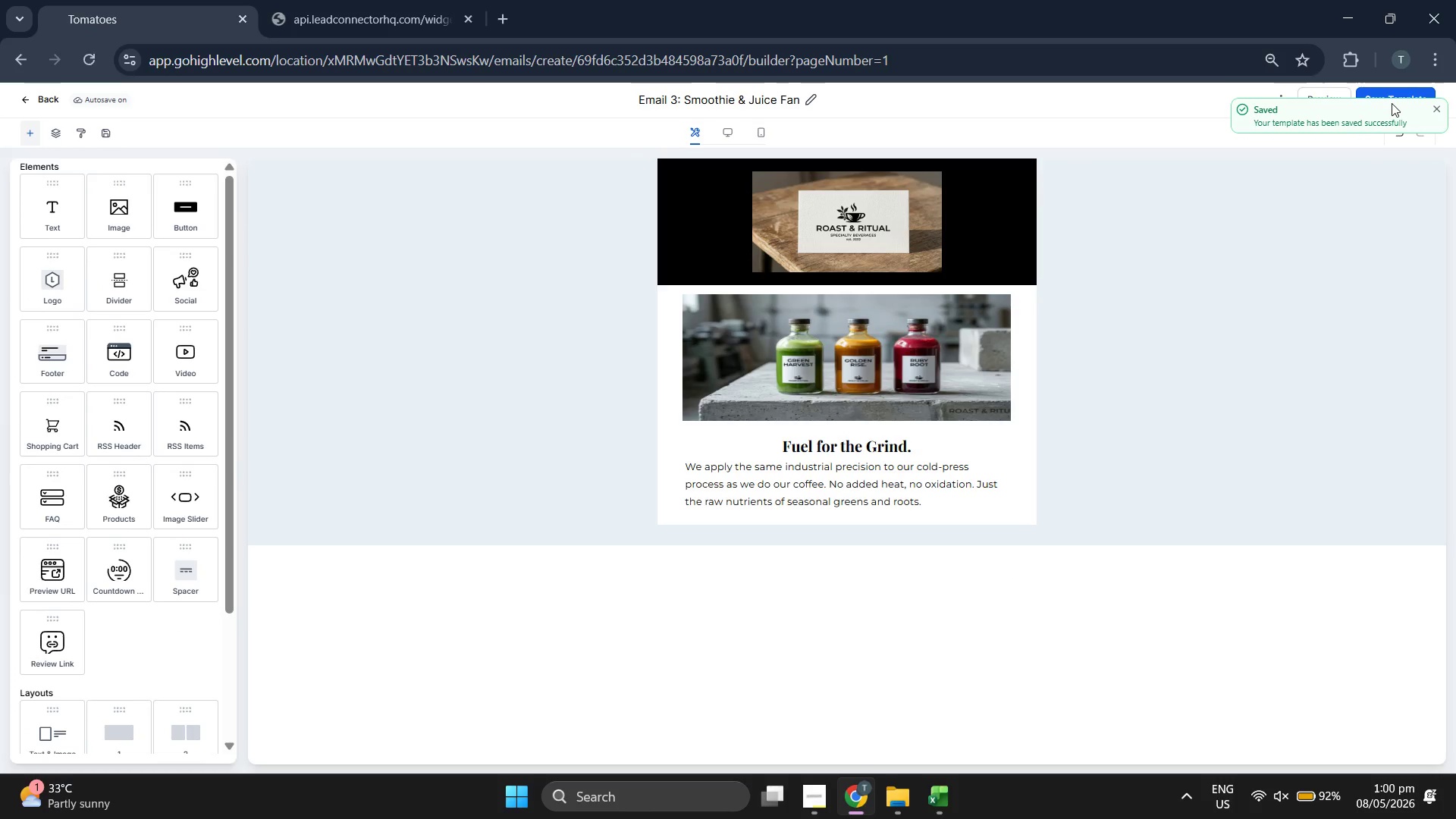 
wait(7.61)
 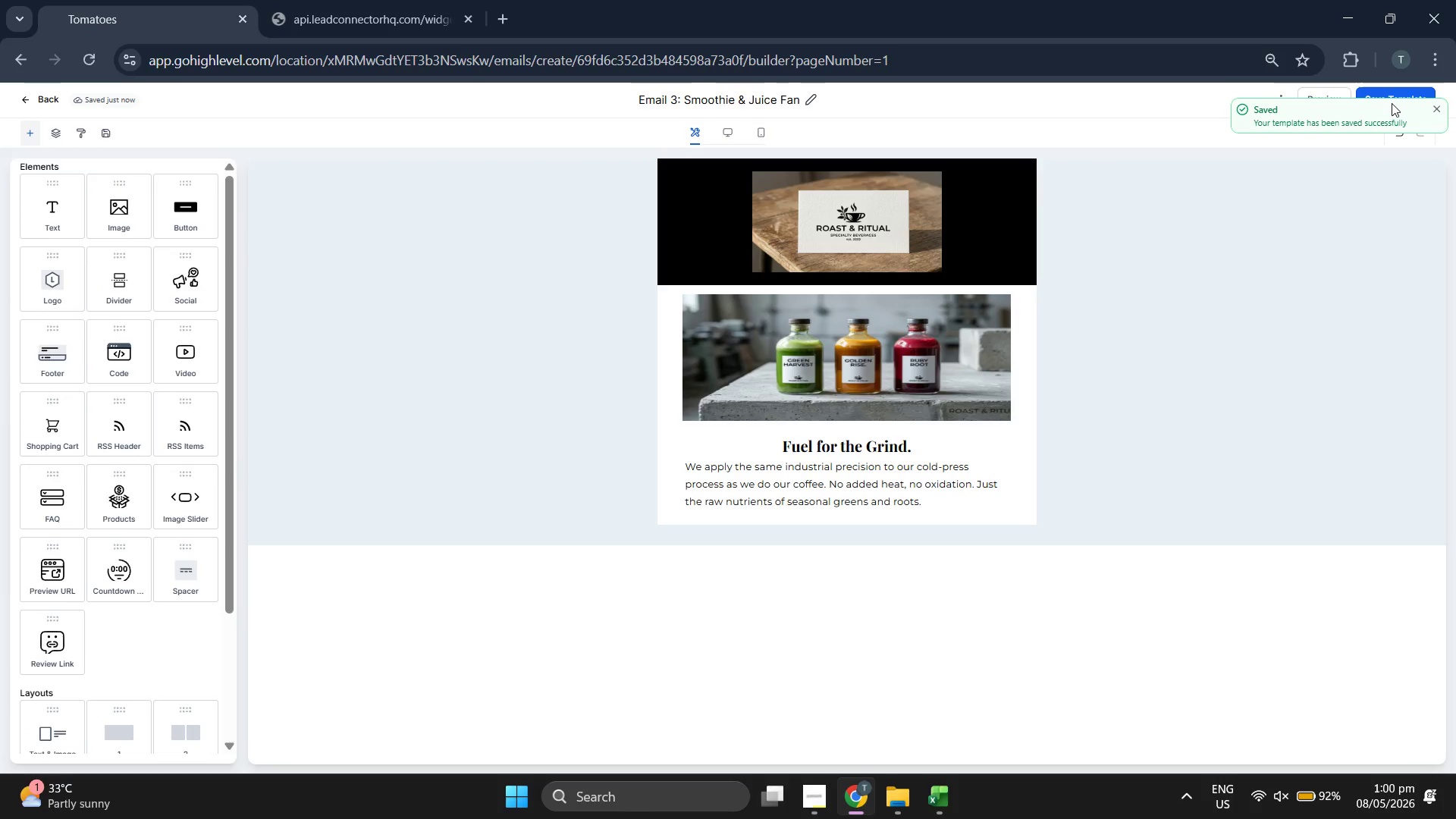 
left_click([1434, 111])
 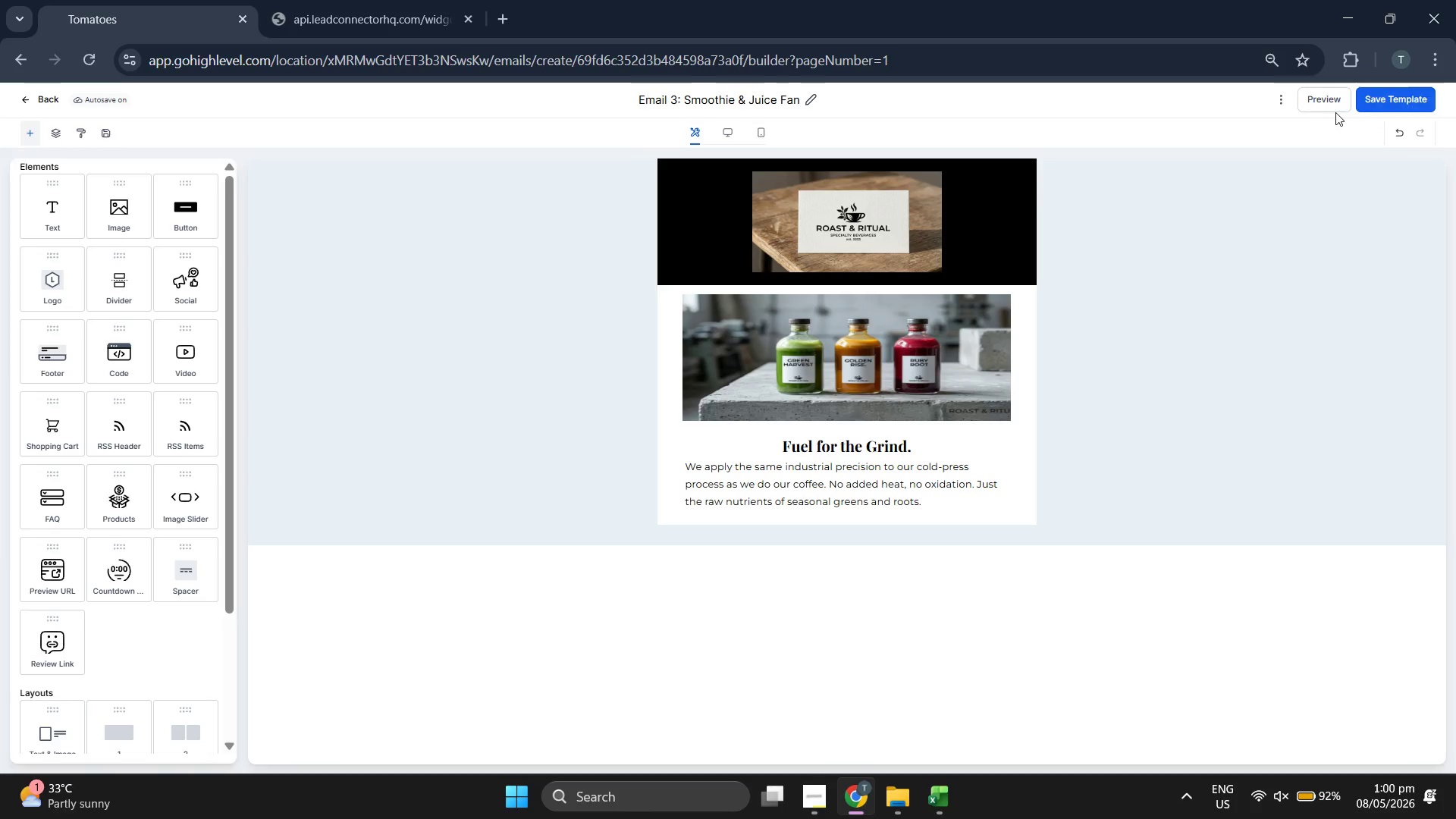 
left_click([1316, 111])
 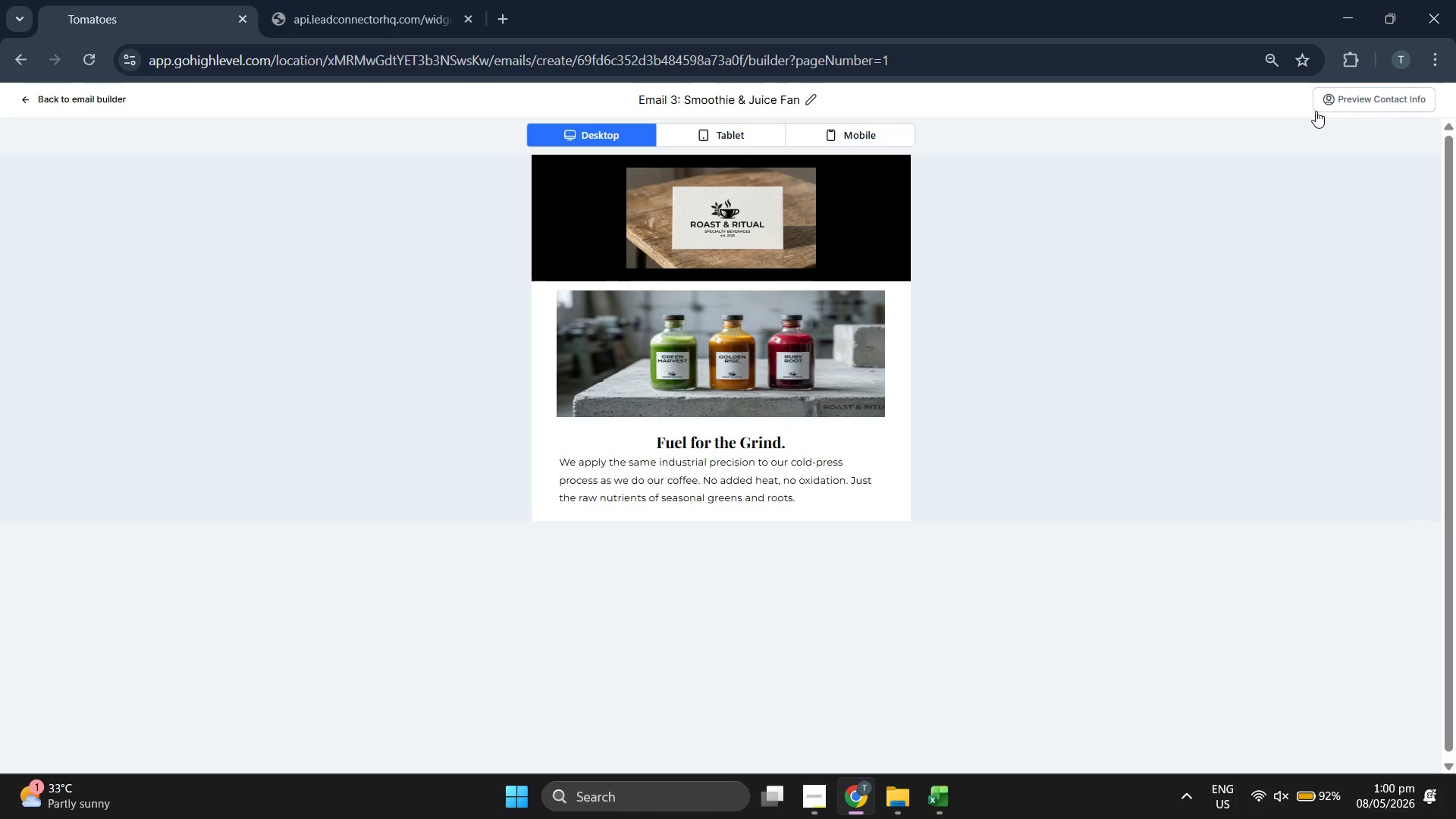 
left_click([861, 136])
 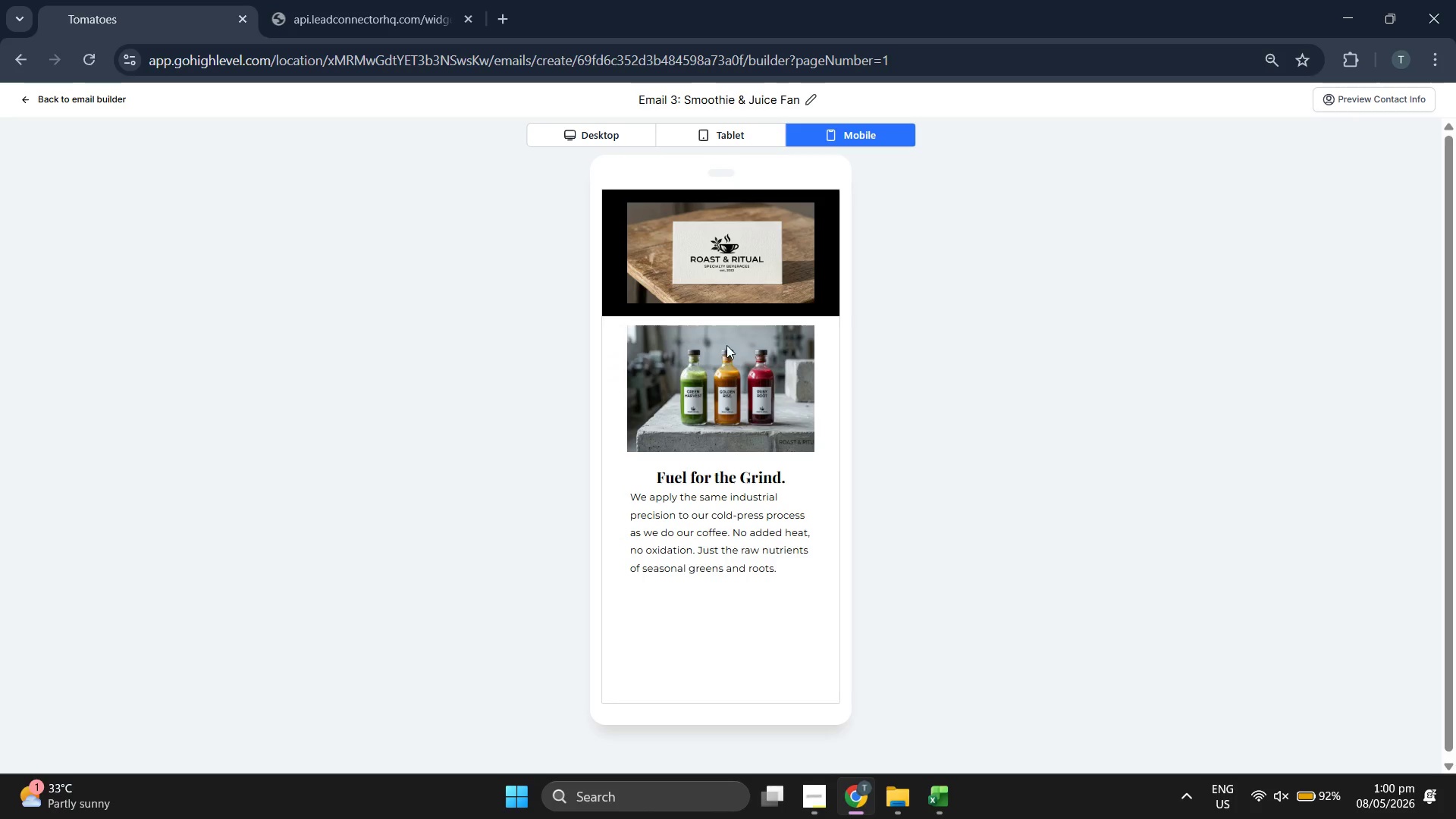 
scroll: coordinate [726, 345], scroll_direction: down, amount: 1.0
 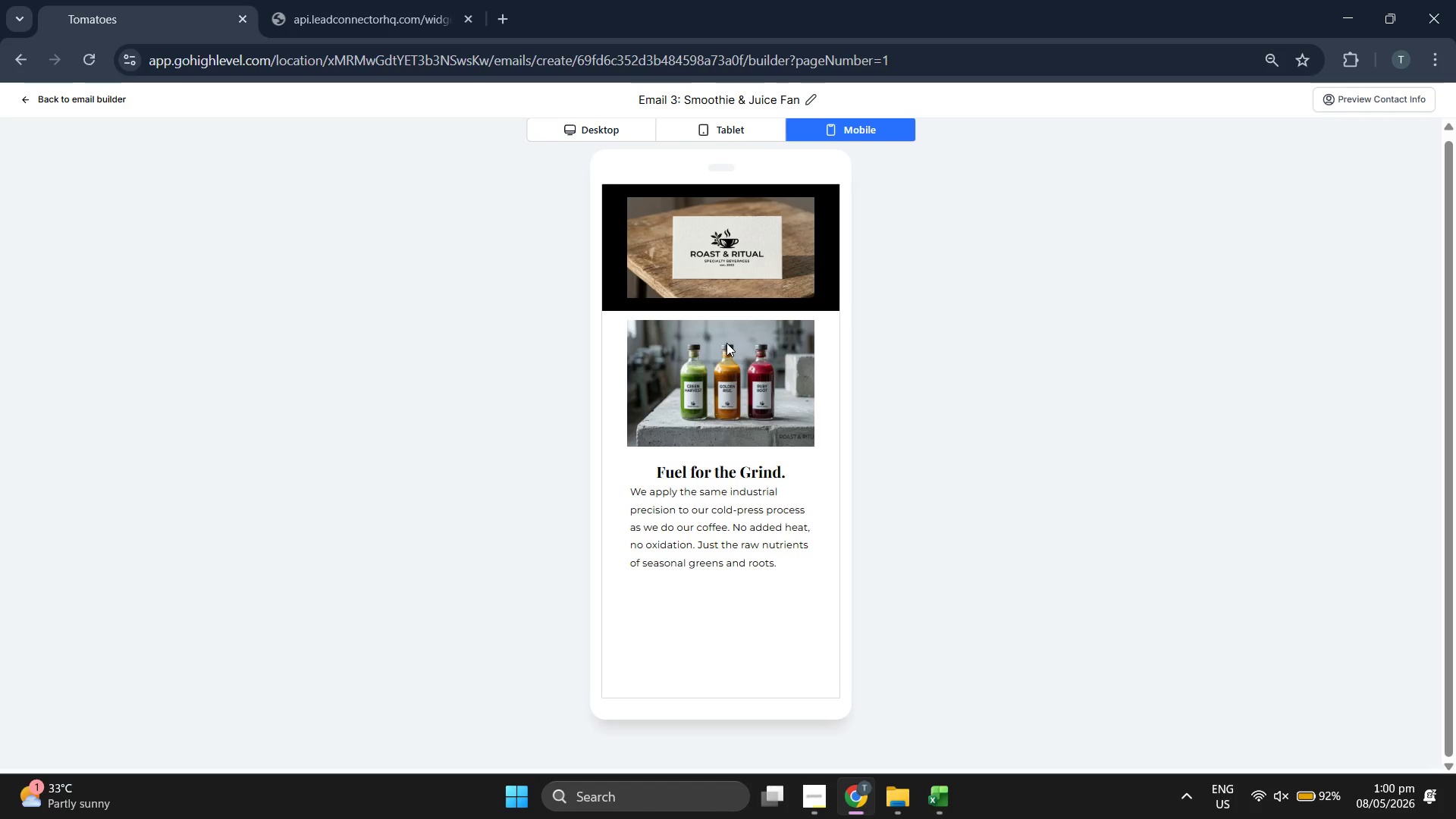 
scroll: coordinate [726, 343], scroll_direction: up, amount: 1.0
 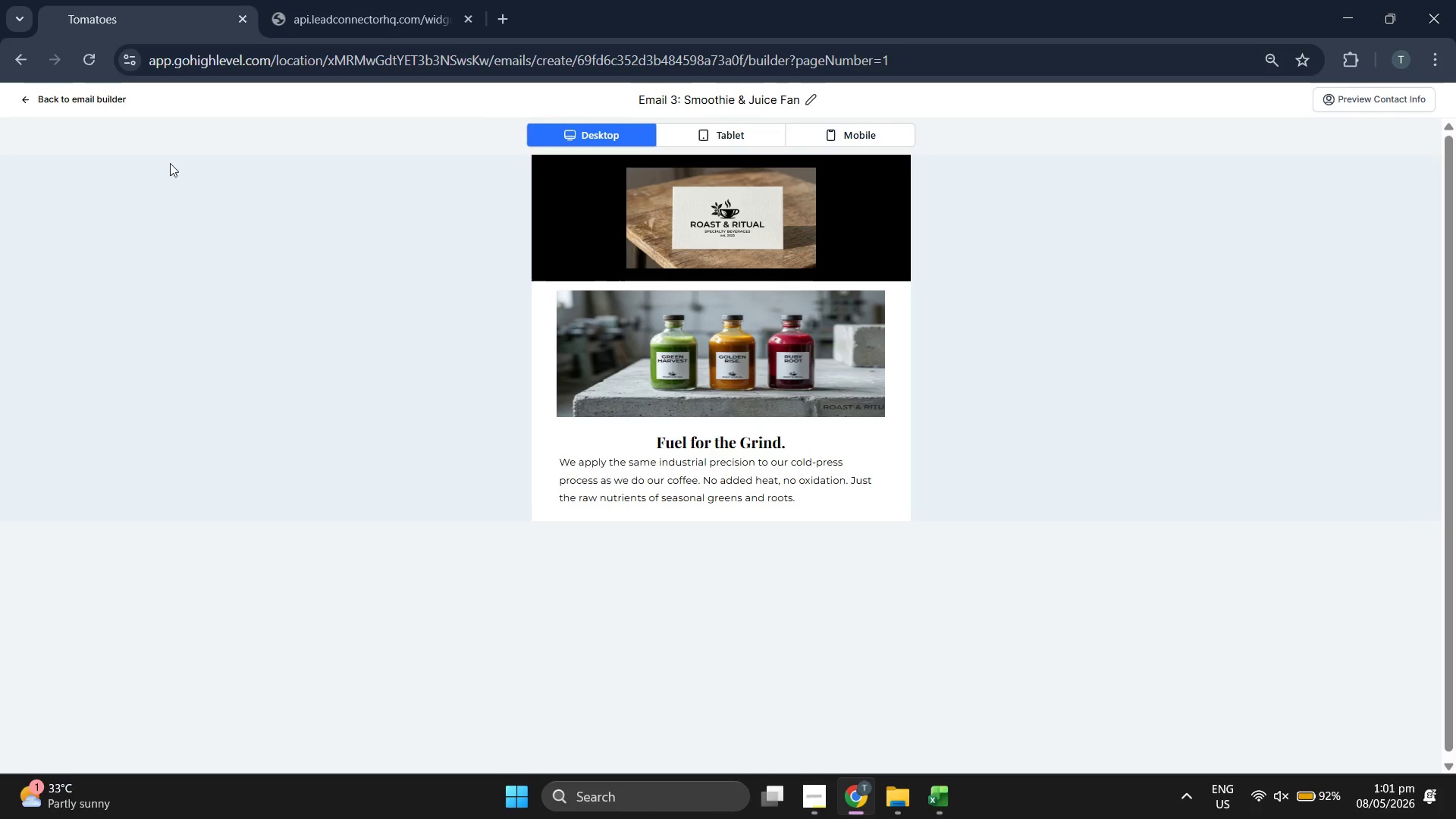 
left_click([104, 102])
 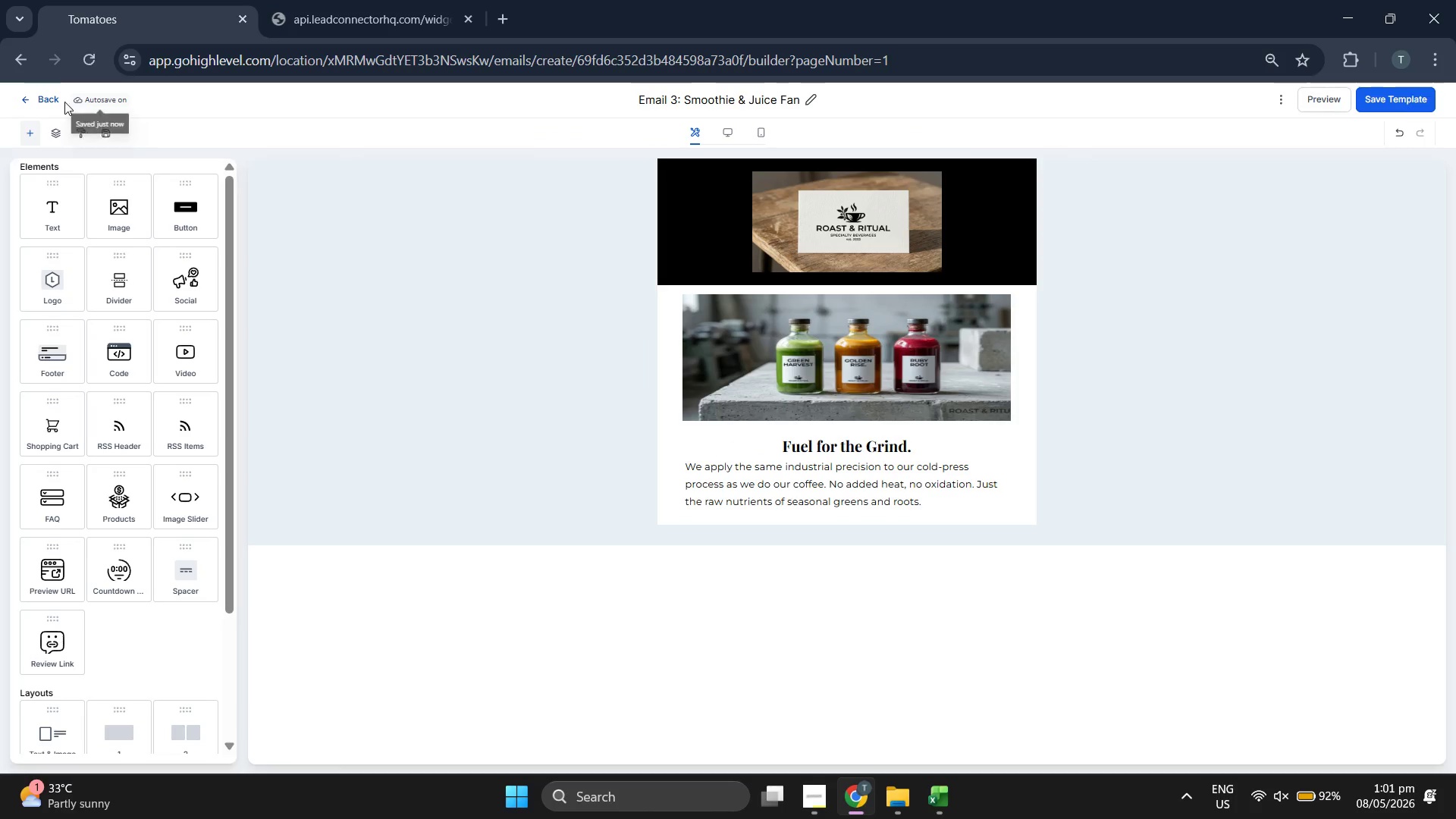 
left_click([45, 101])
 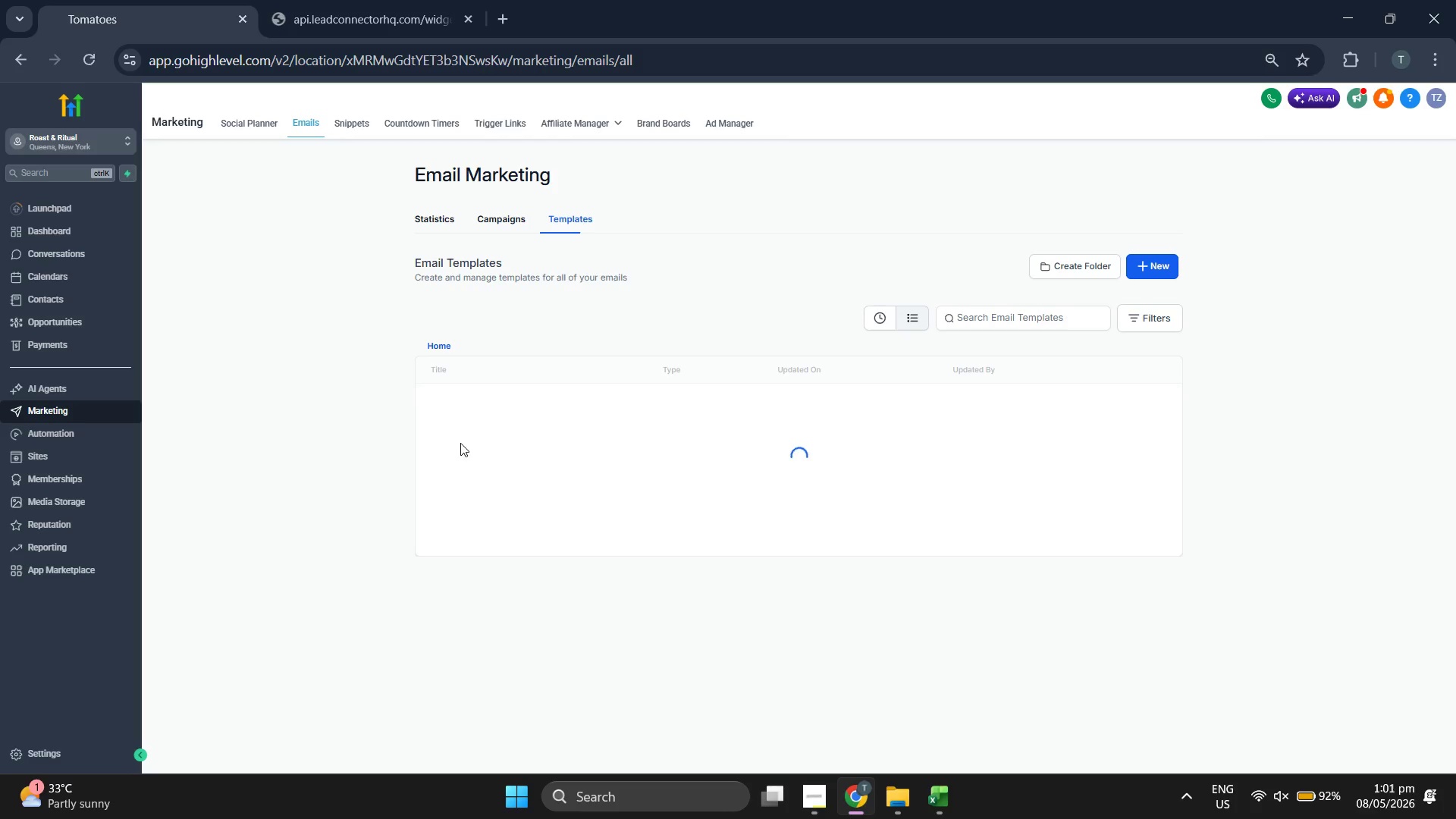 
wait(15.08)
 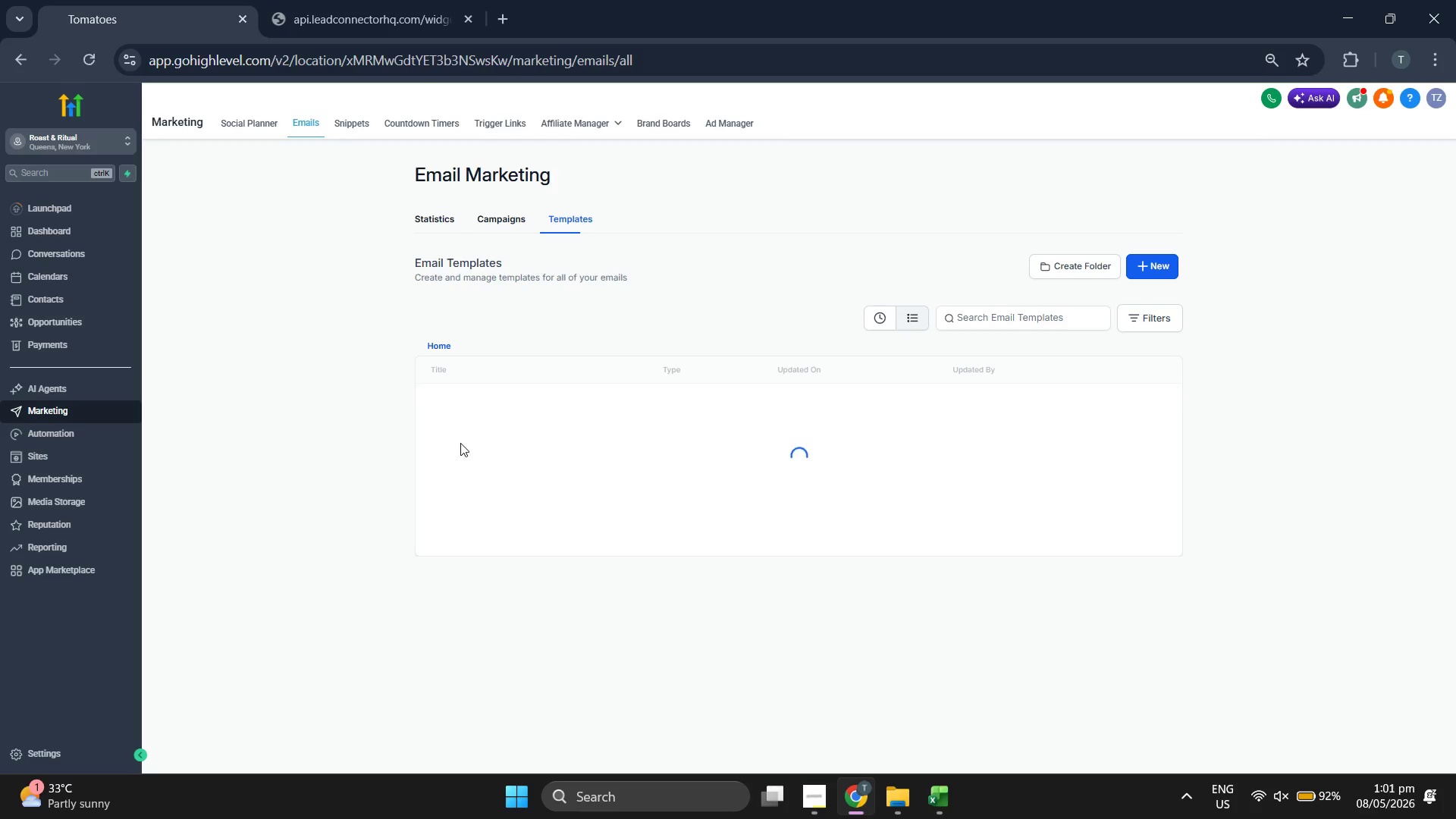 
left_click([518, 505])
 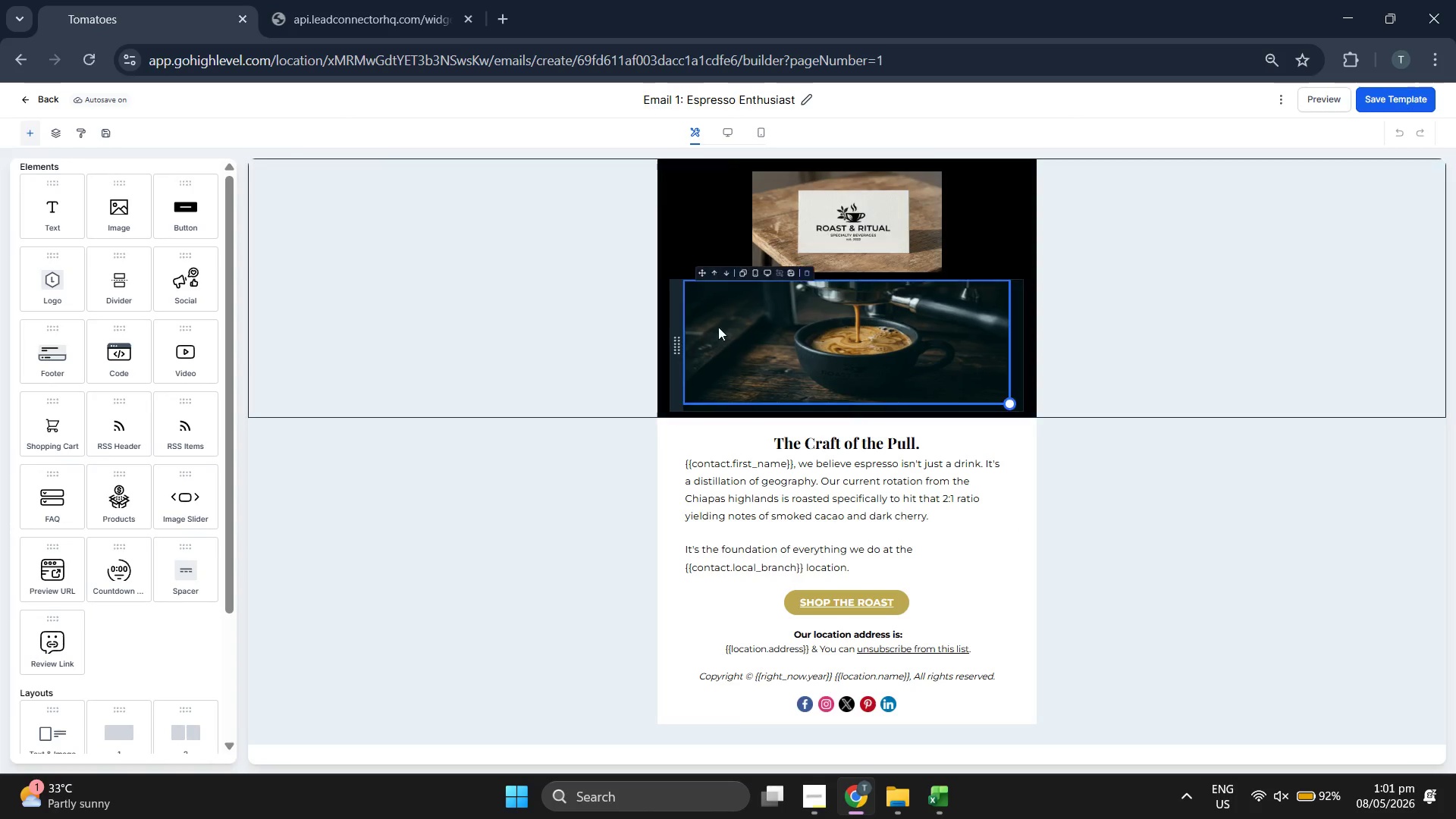 
wait(7.53)
 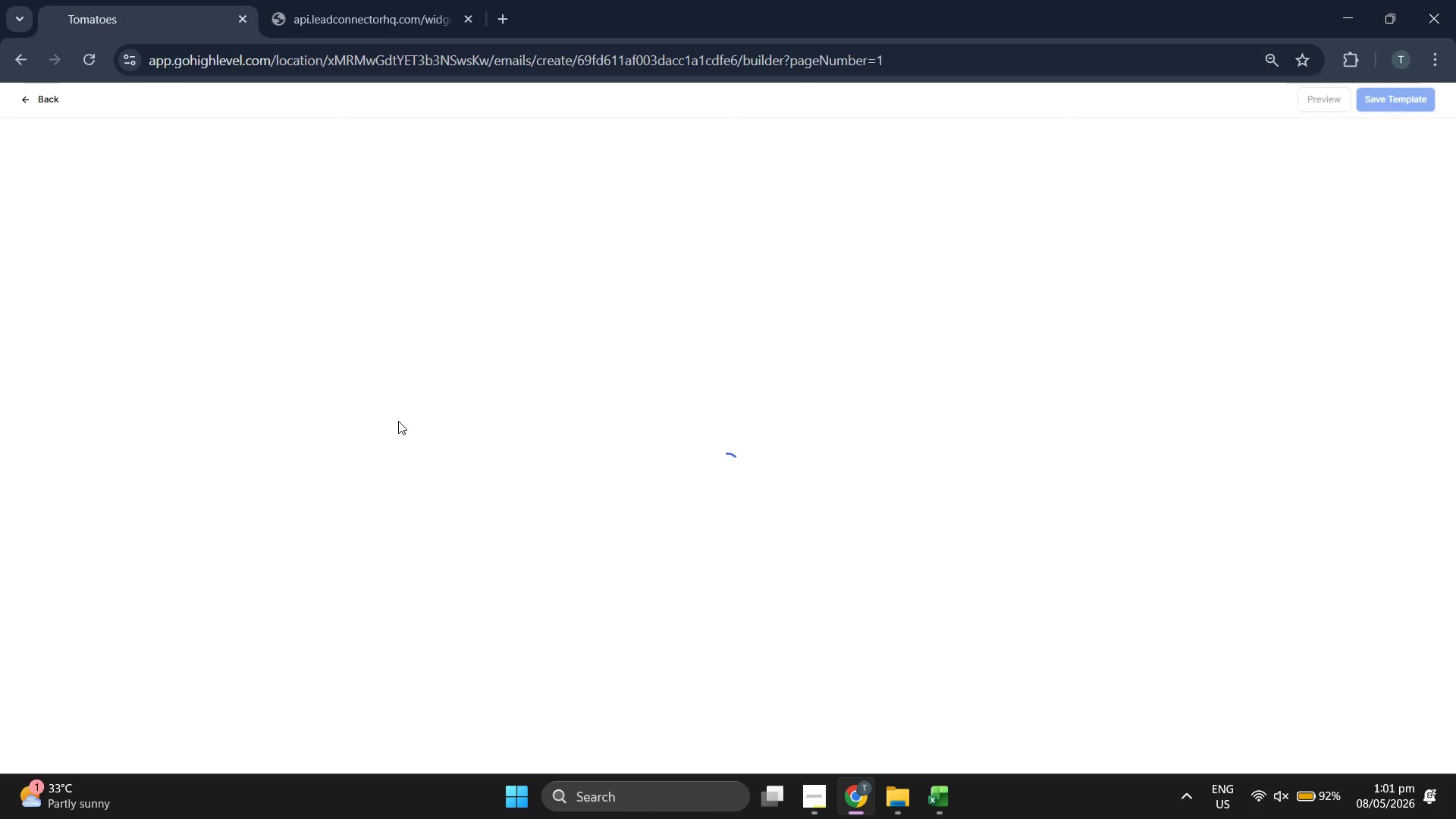 
left_click([832, 335])
 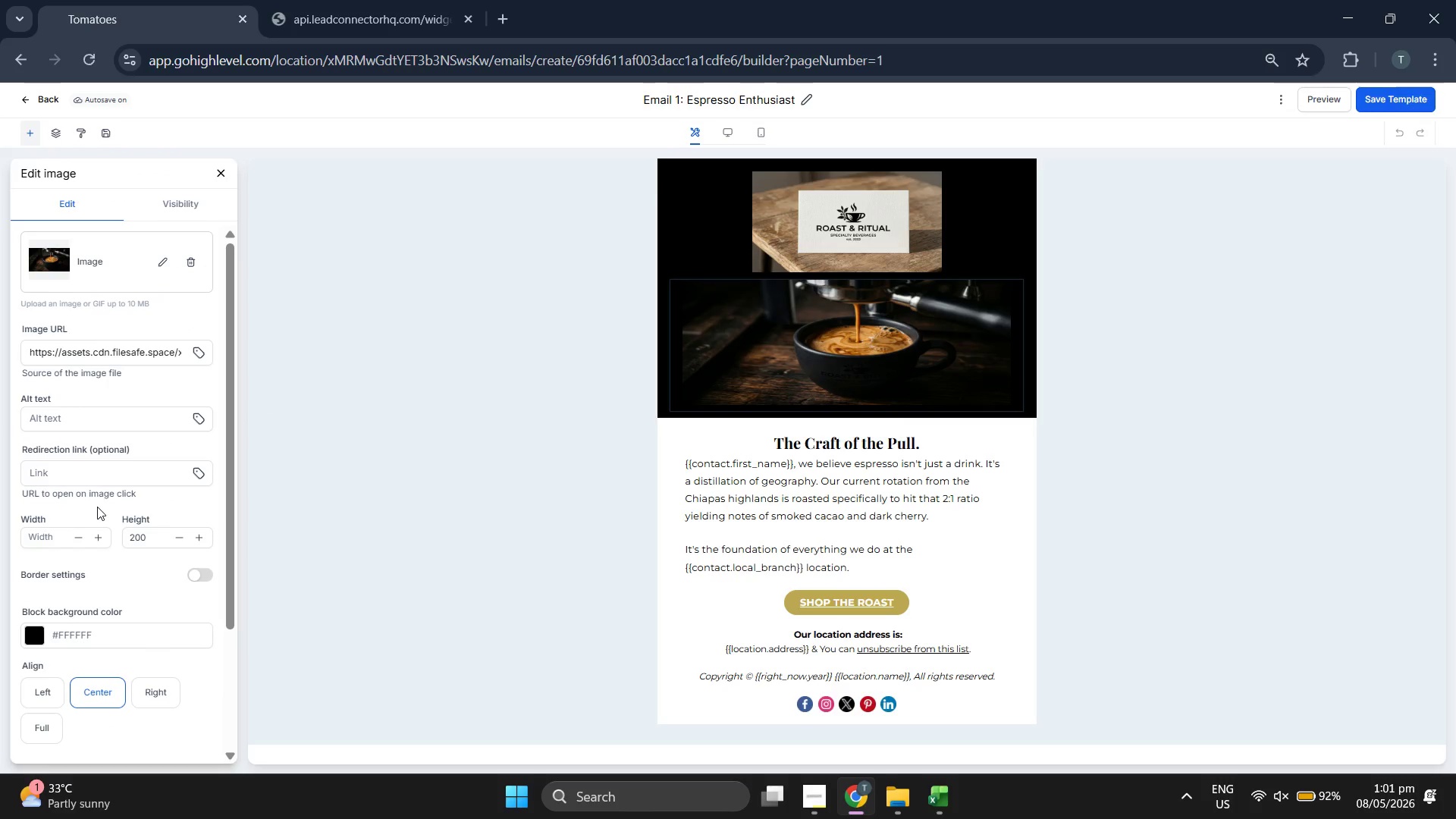 
scroll: coordinate [96, 503], scroll_direction: down, amount: 1.0
 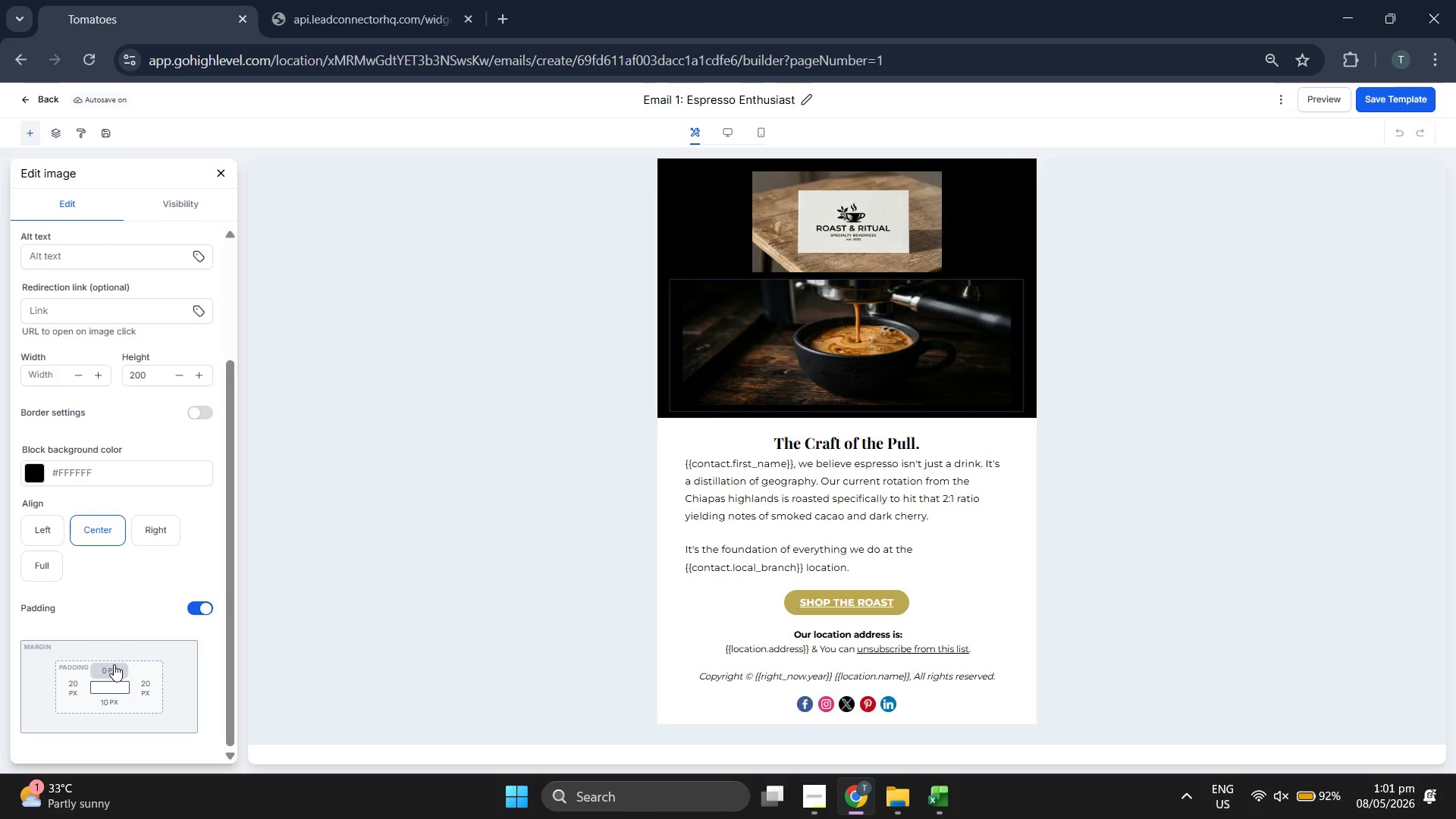 
left_click([114, 664])
 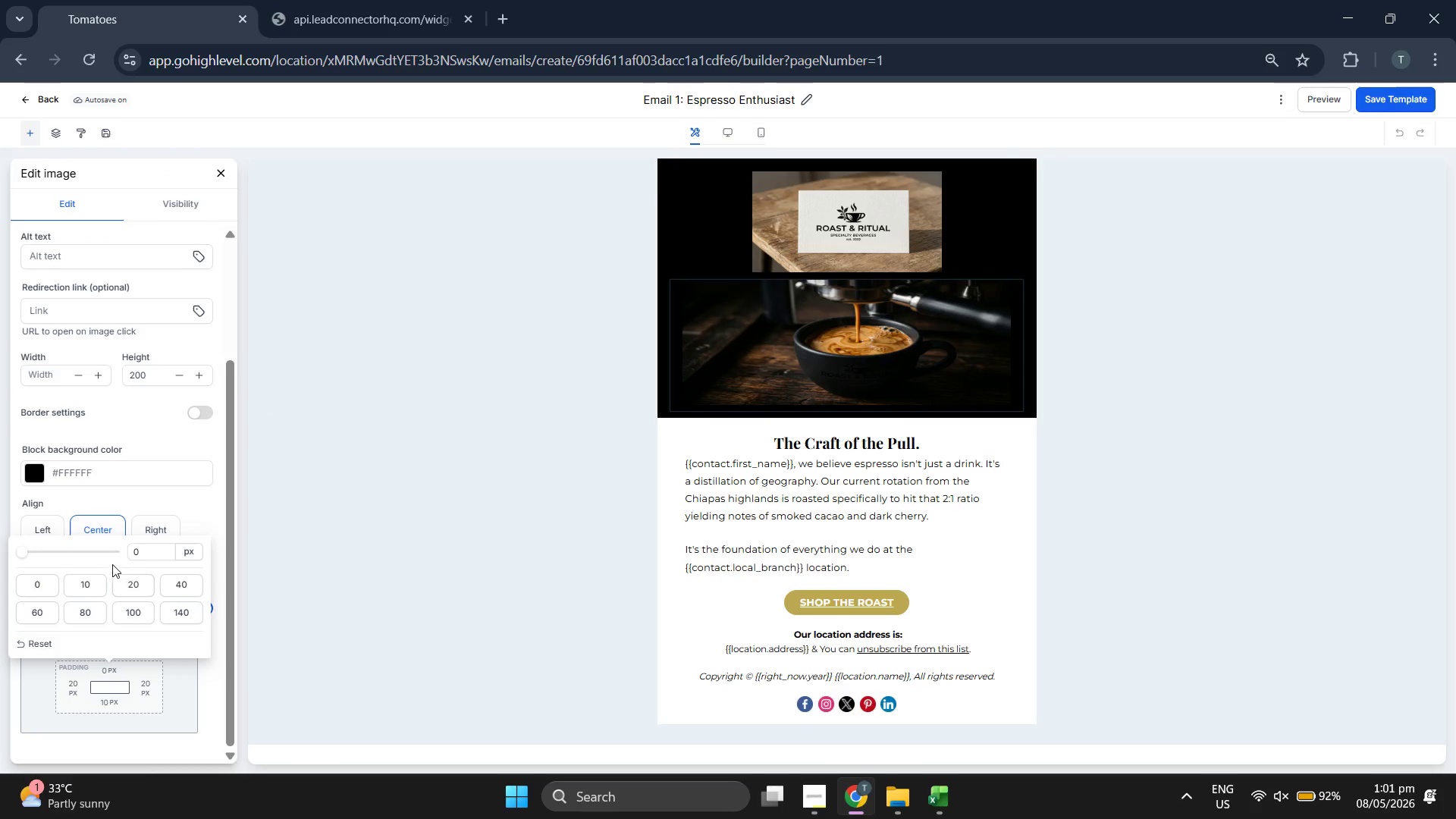 
double_click([149, 557])
 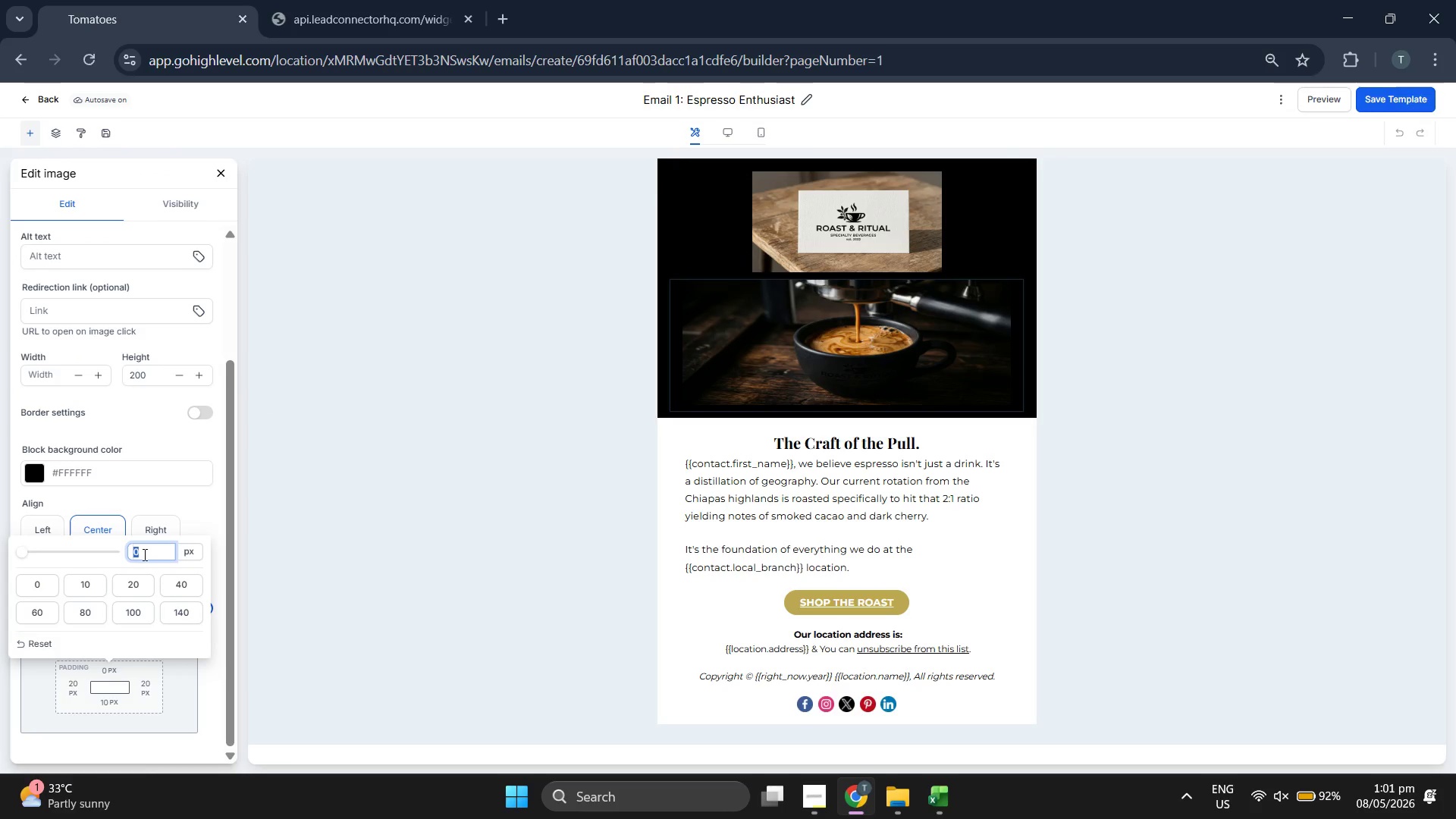 
key(5)
 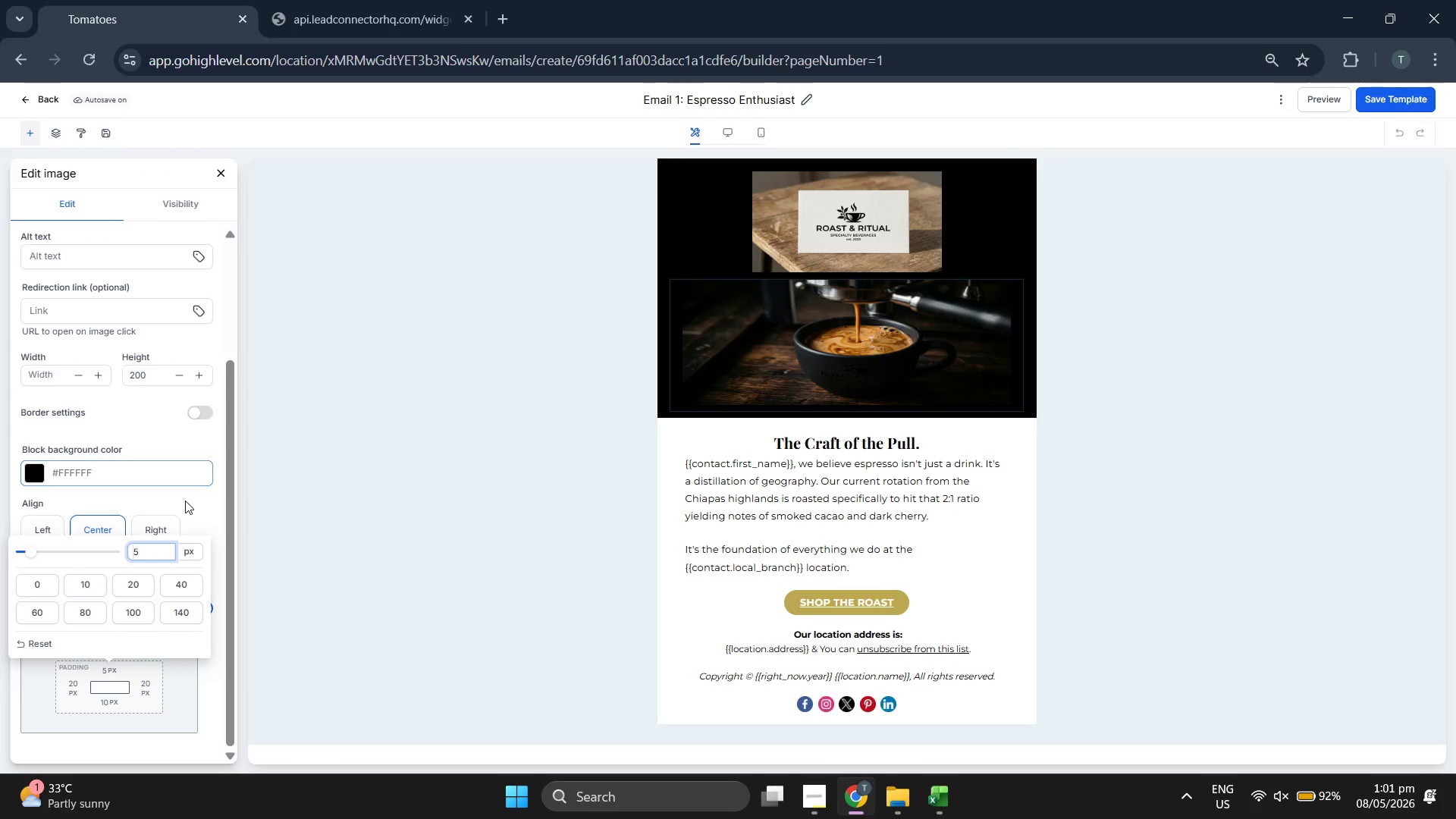 
left_click([190, 504])
 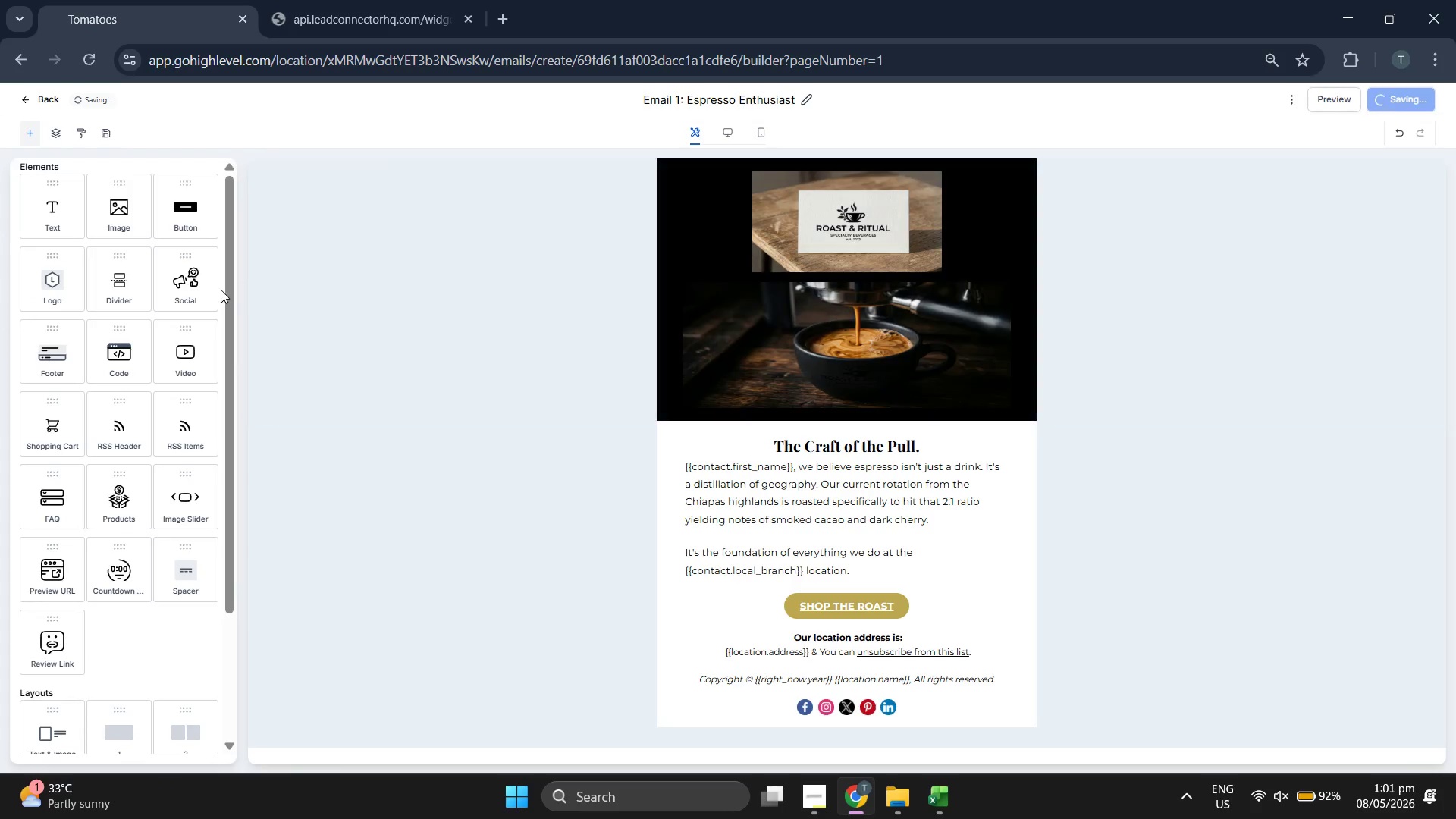 
wait(5.25)
 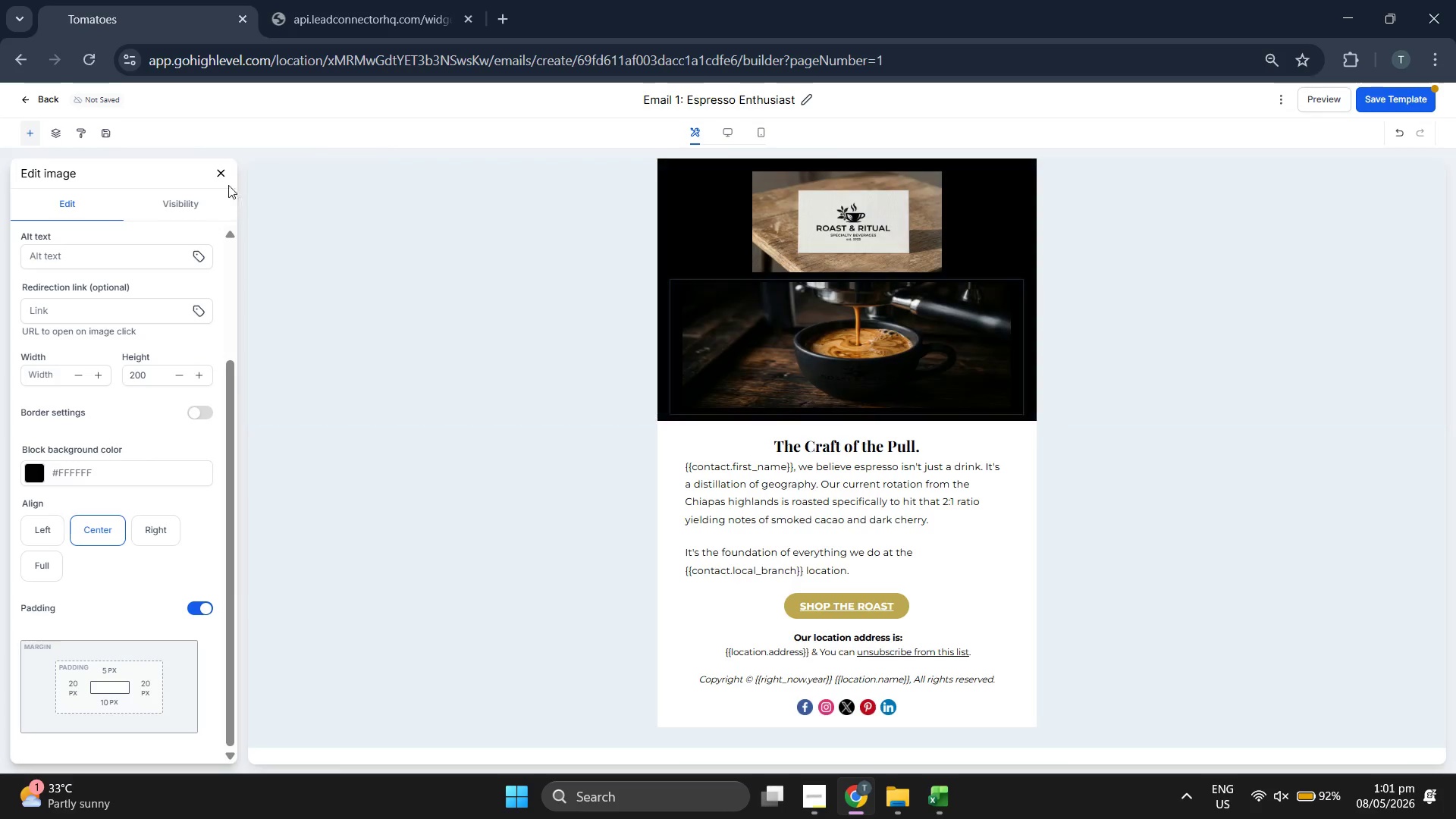 
left_click([42, 104])
 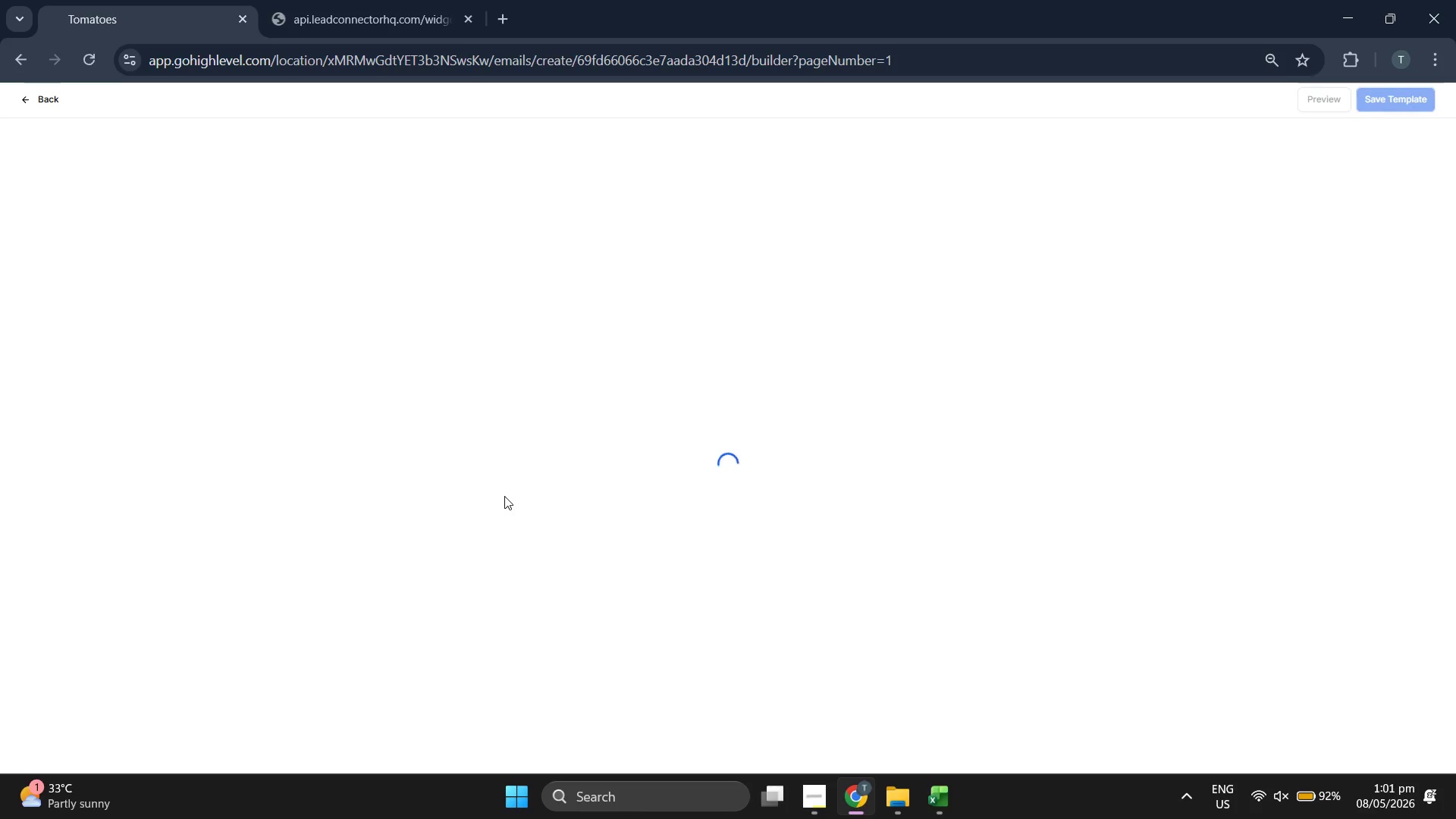 
wait(11.67)
 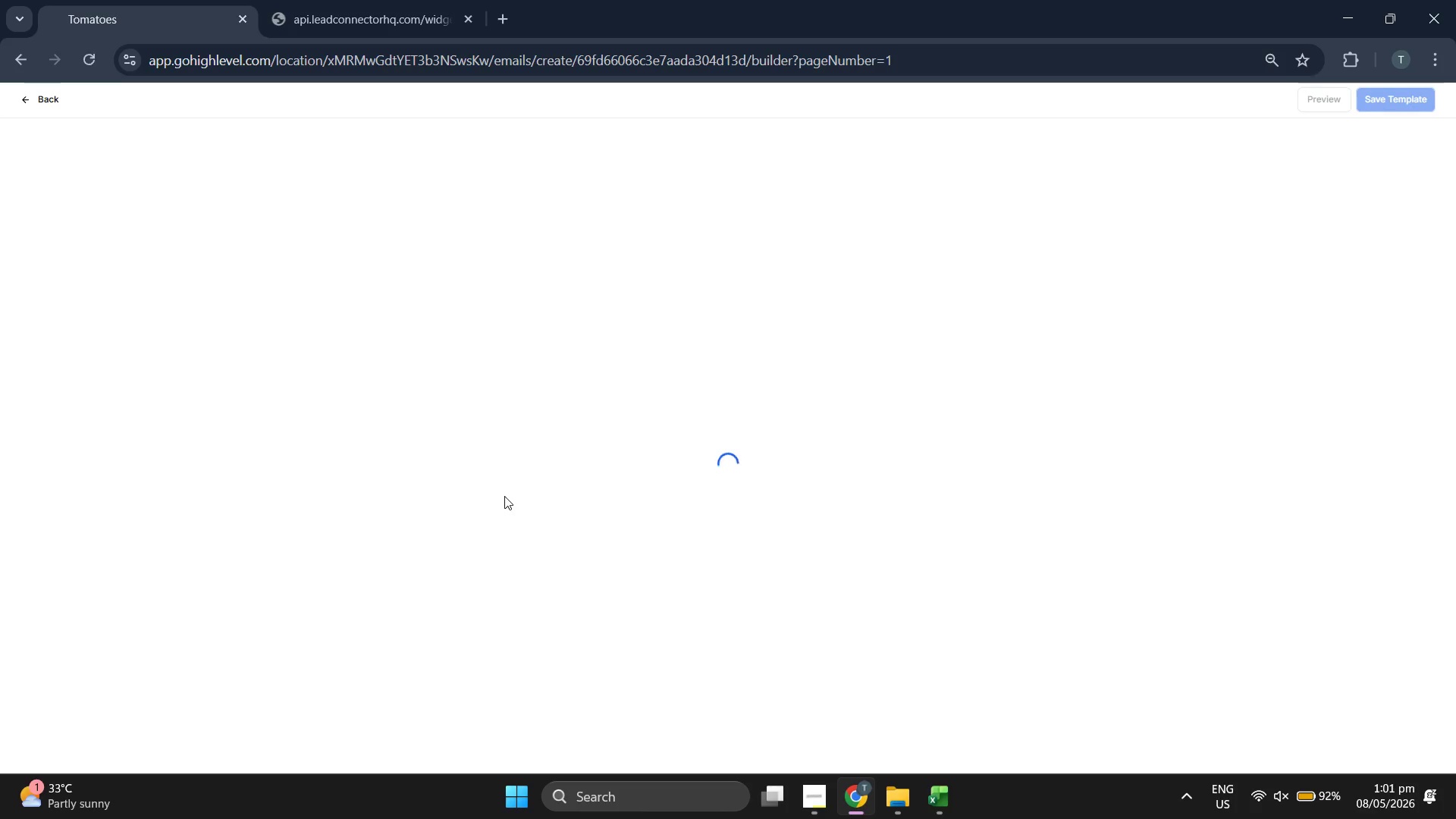 
scroll: coordinate [158, 557], scroll_direction: down, amount: 4.0
 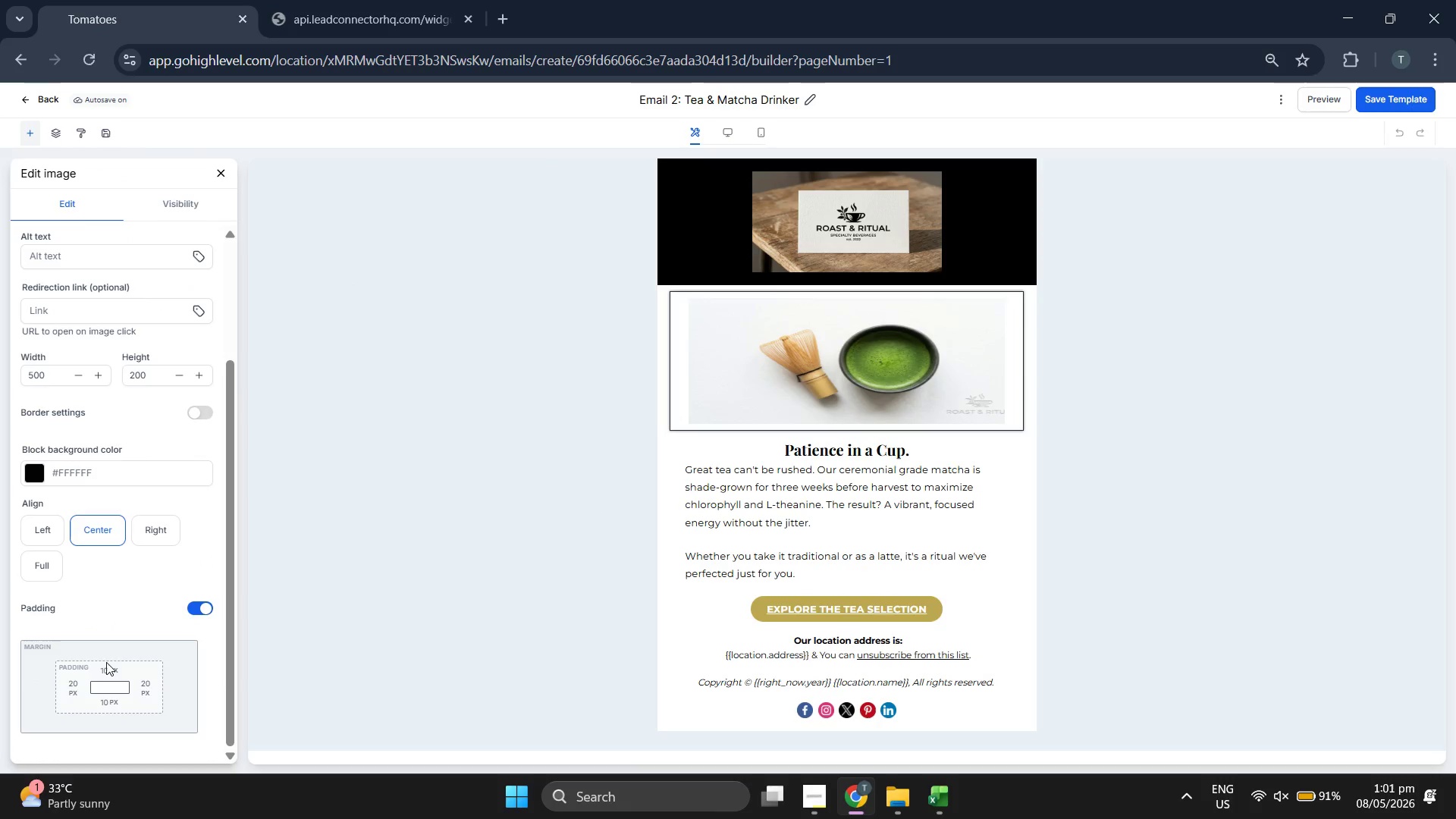 
left_click([108, 665])
 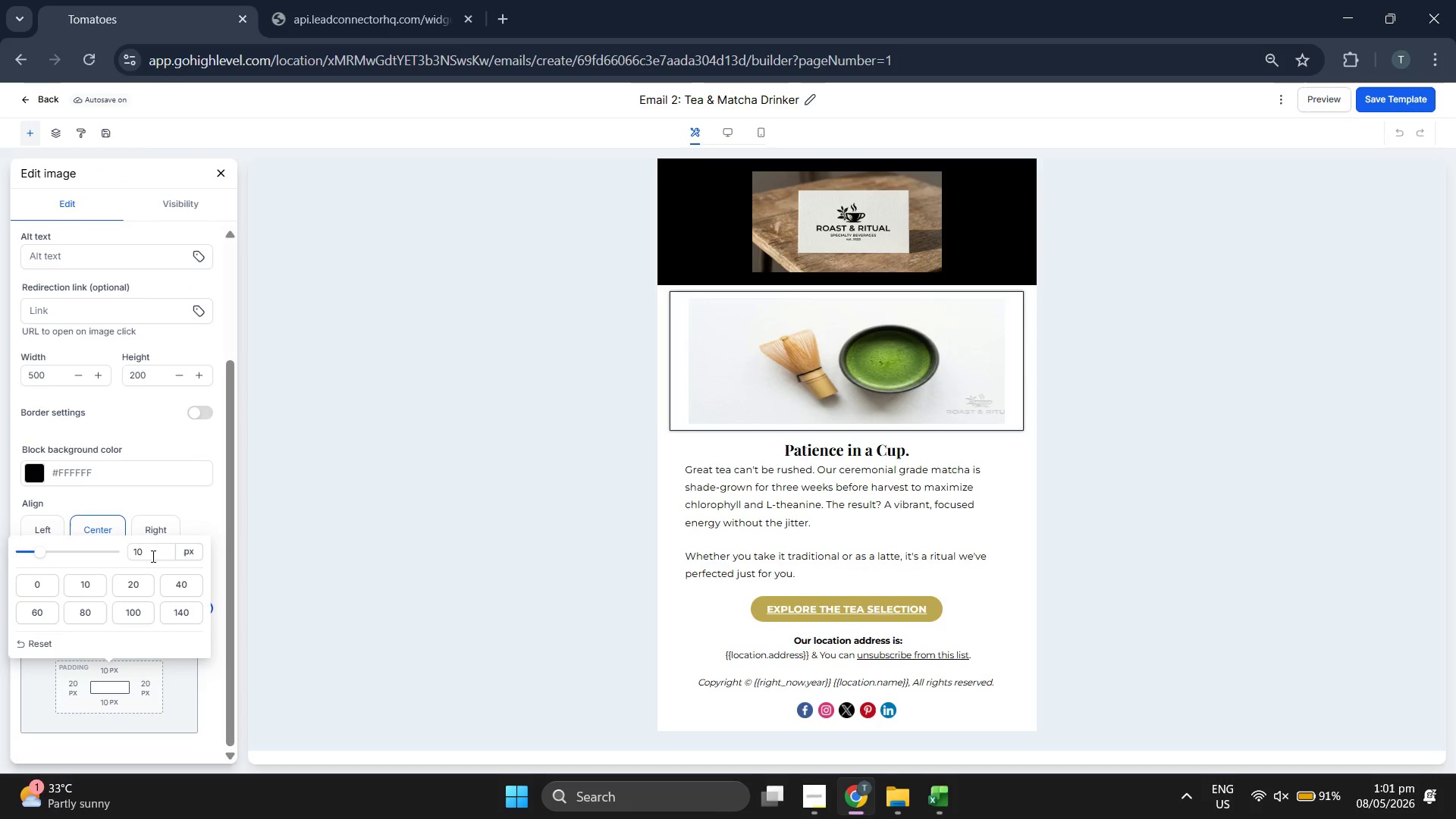 
double_click([150, 556])
 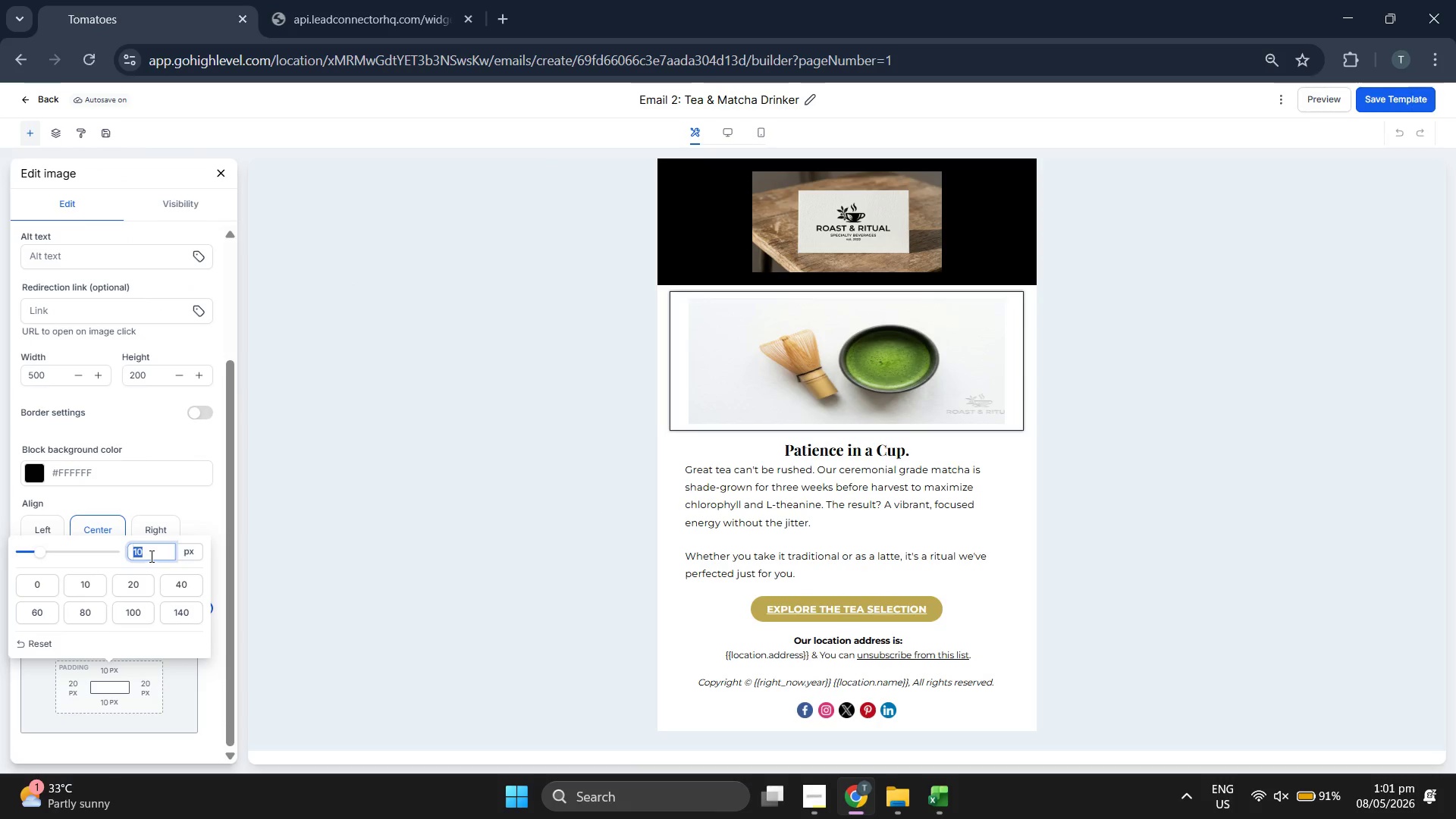 
key(5)